 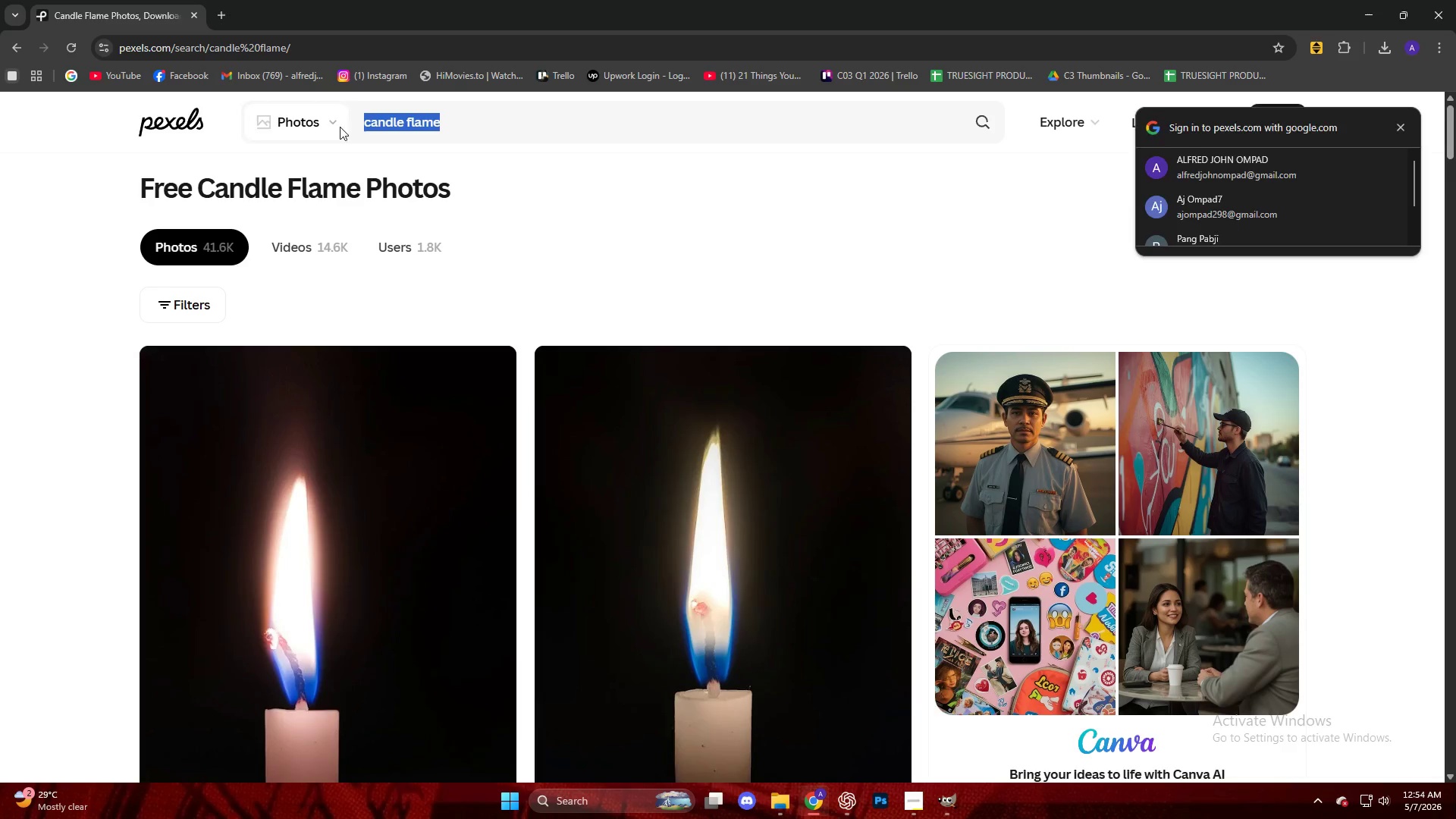 
key(Control+V)
 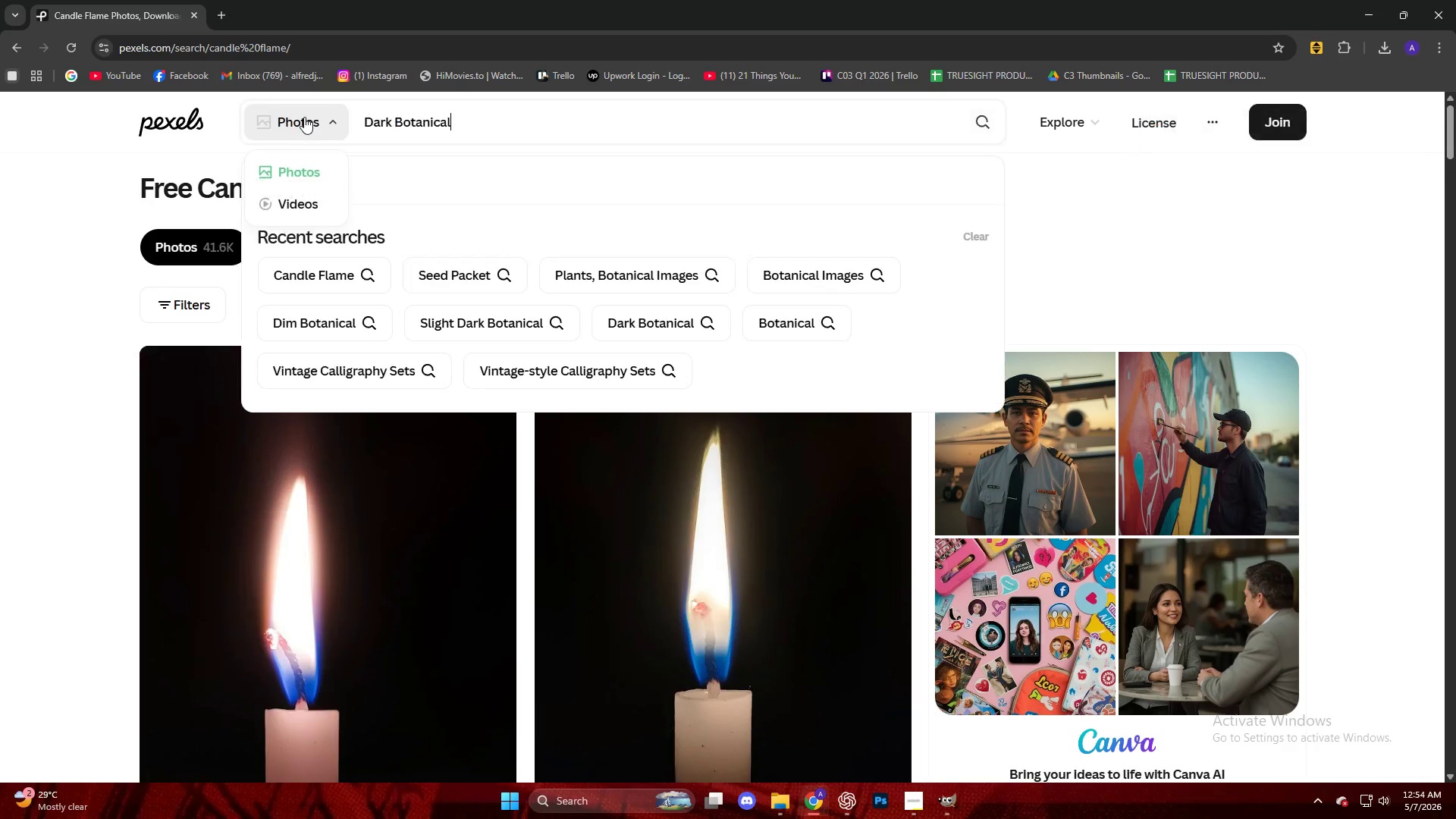 
key(NumpadEnter)
 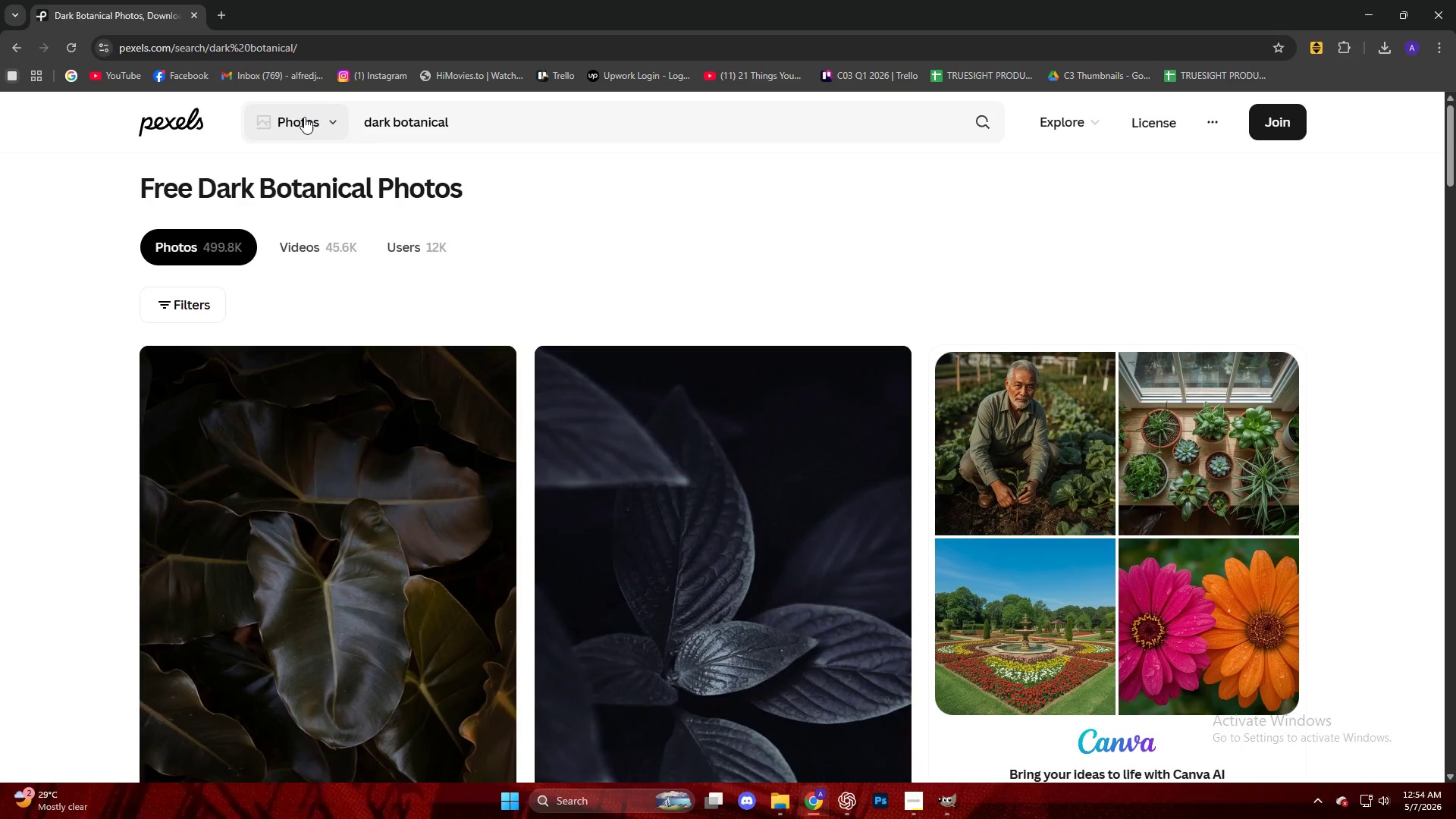 
scroll: coordinate [592, 337], scroll_direction: down, amount: 23.0
 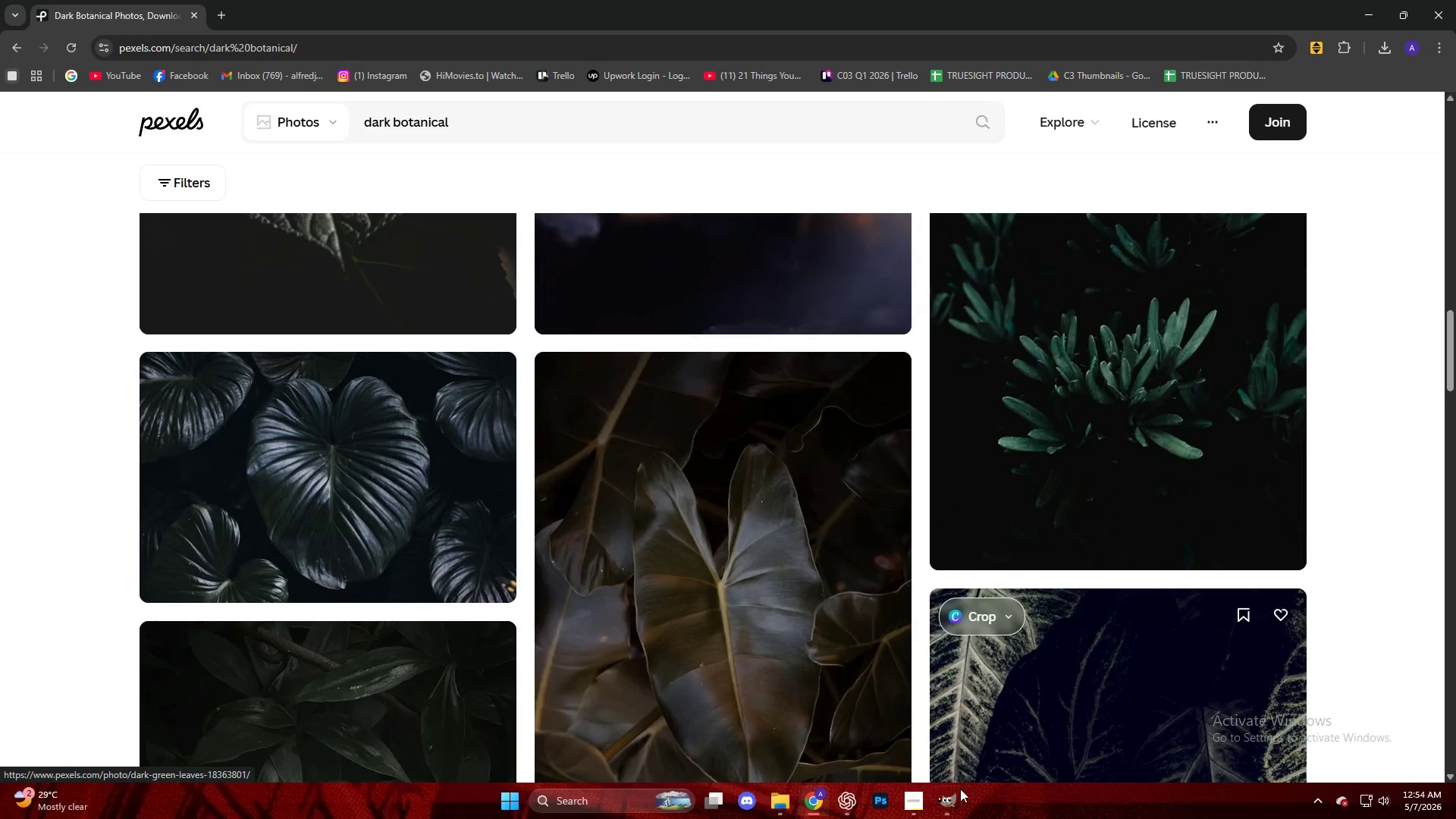 
left_click([957, 795])
 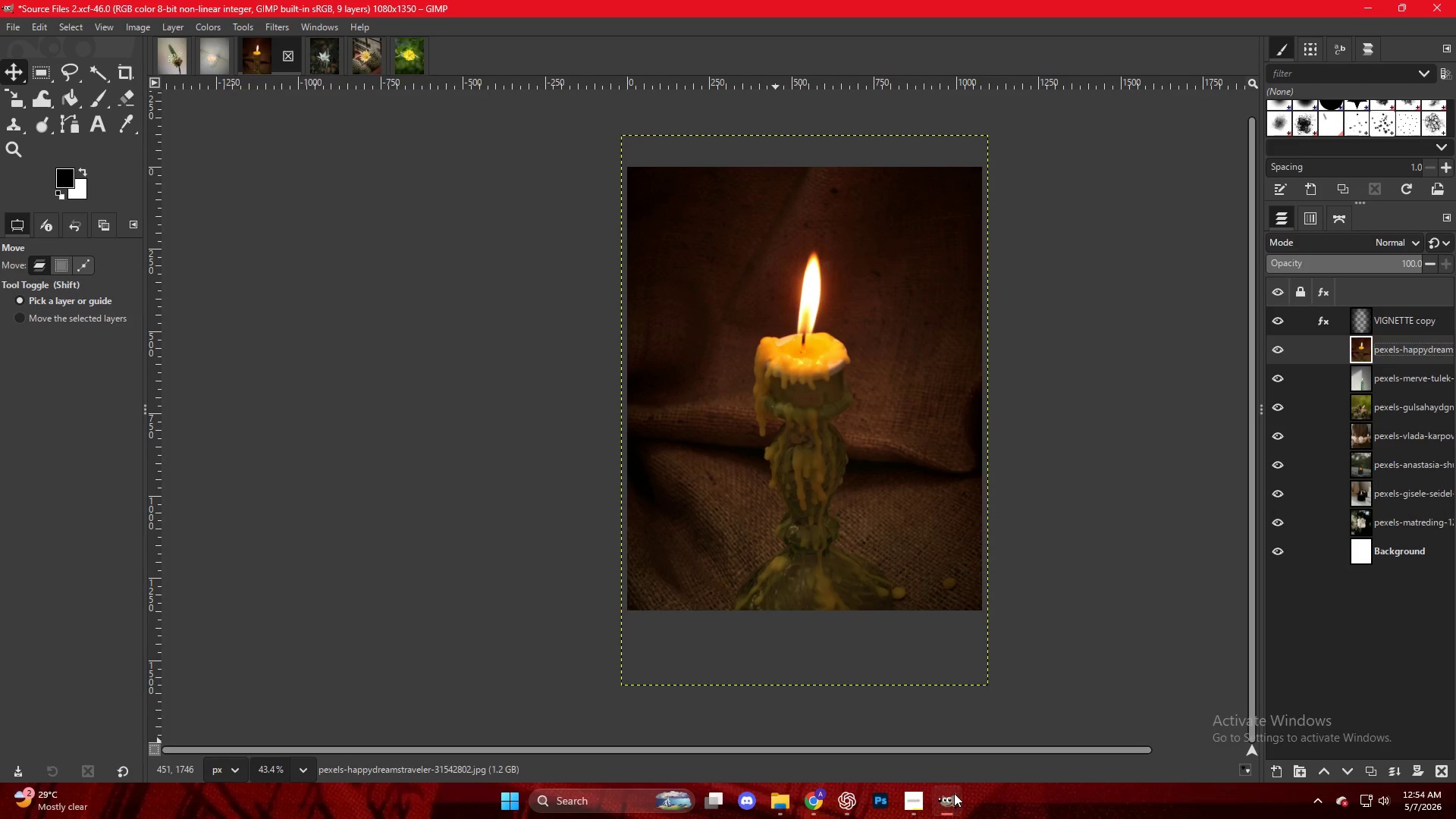 
left_click([953, 793])
 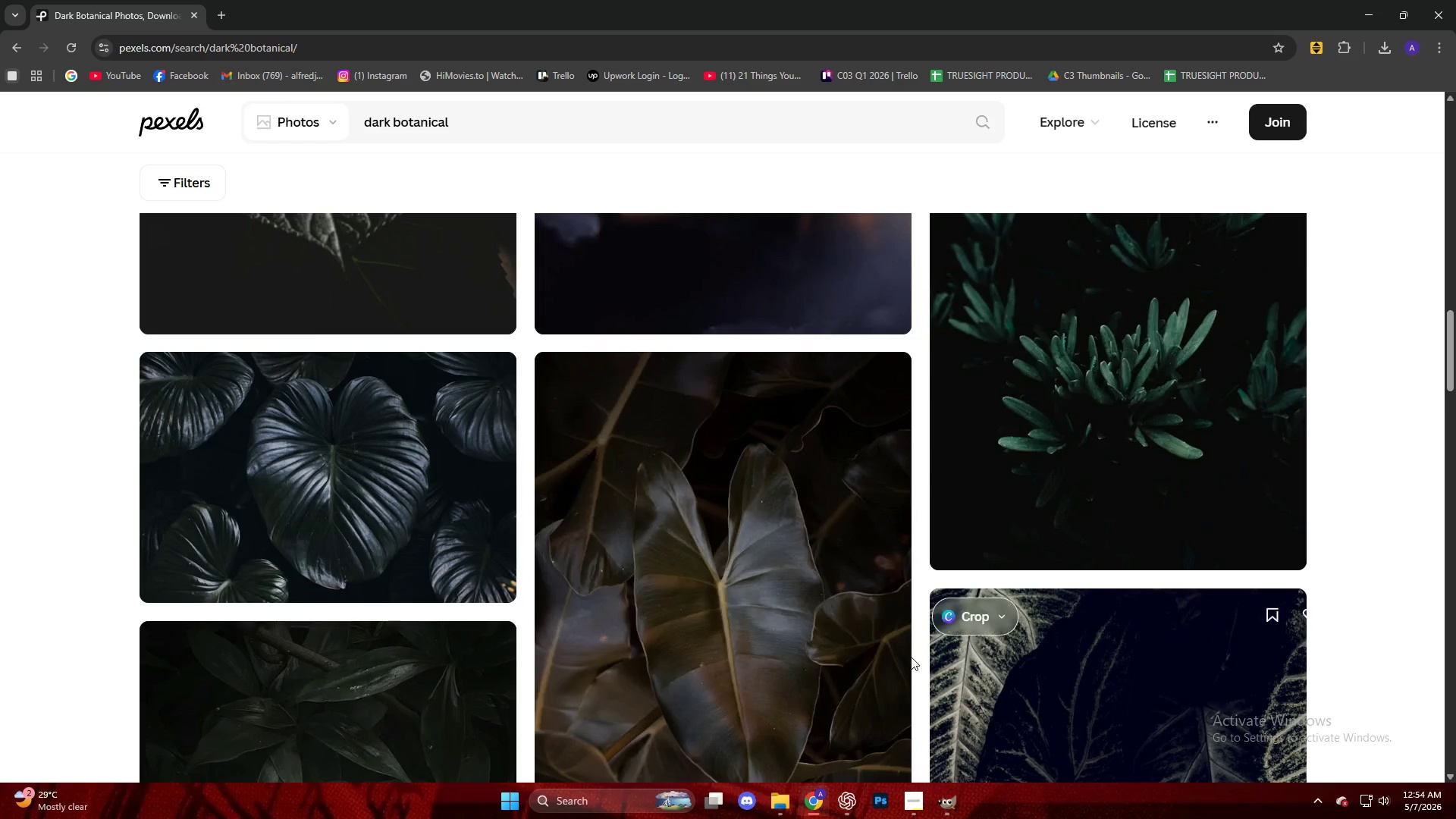 
scroll: coordinate [820, 401], scroll_direction: down, amount: 71.0
 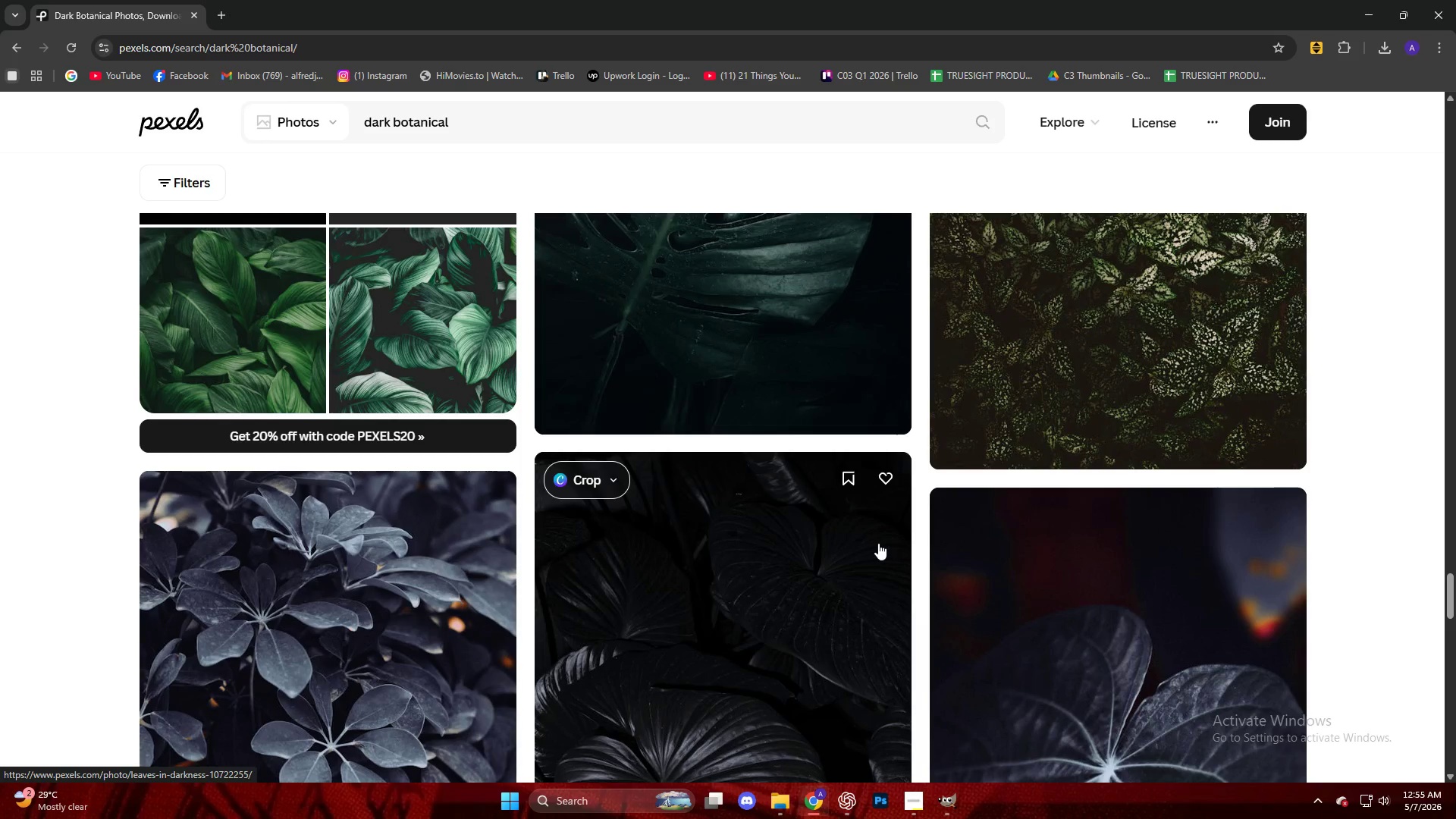 
wait(42.25)
 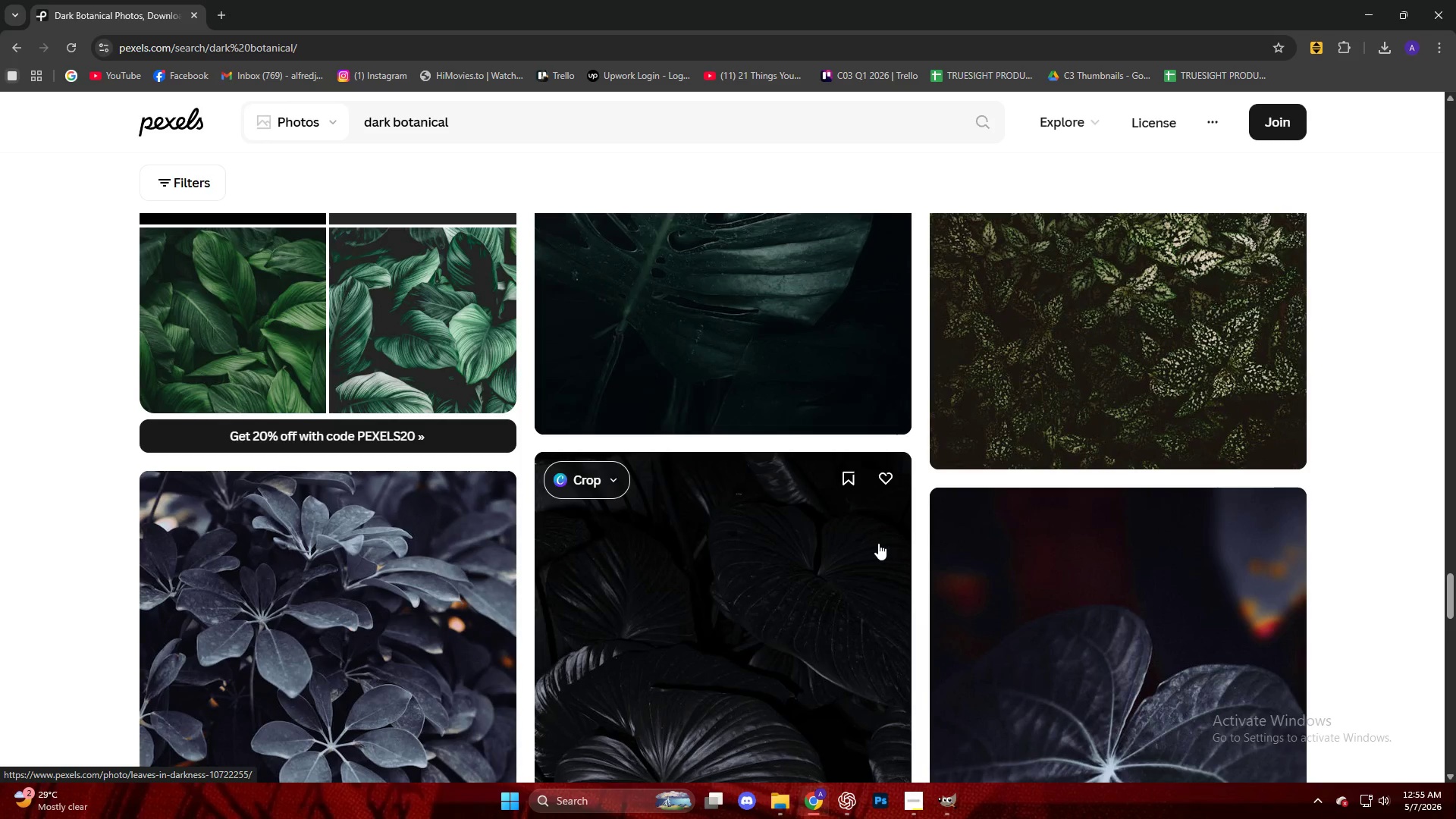 
scroll: coordinate [897, 503], scroll_direction: down, amount: 15.0
 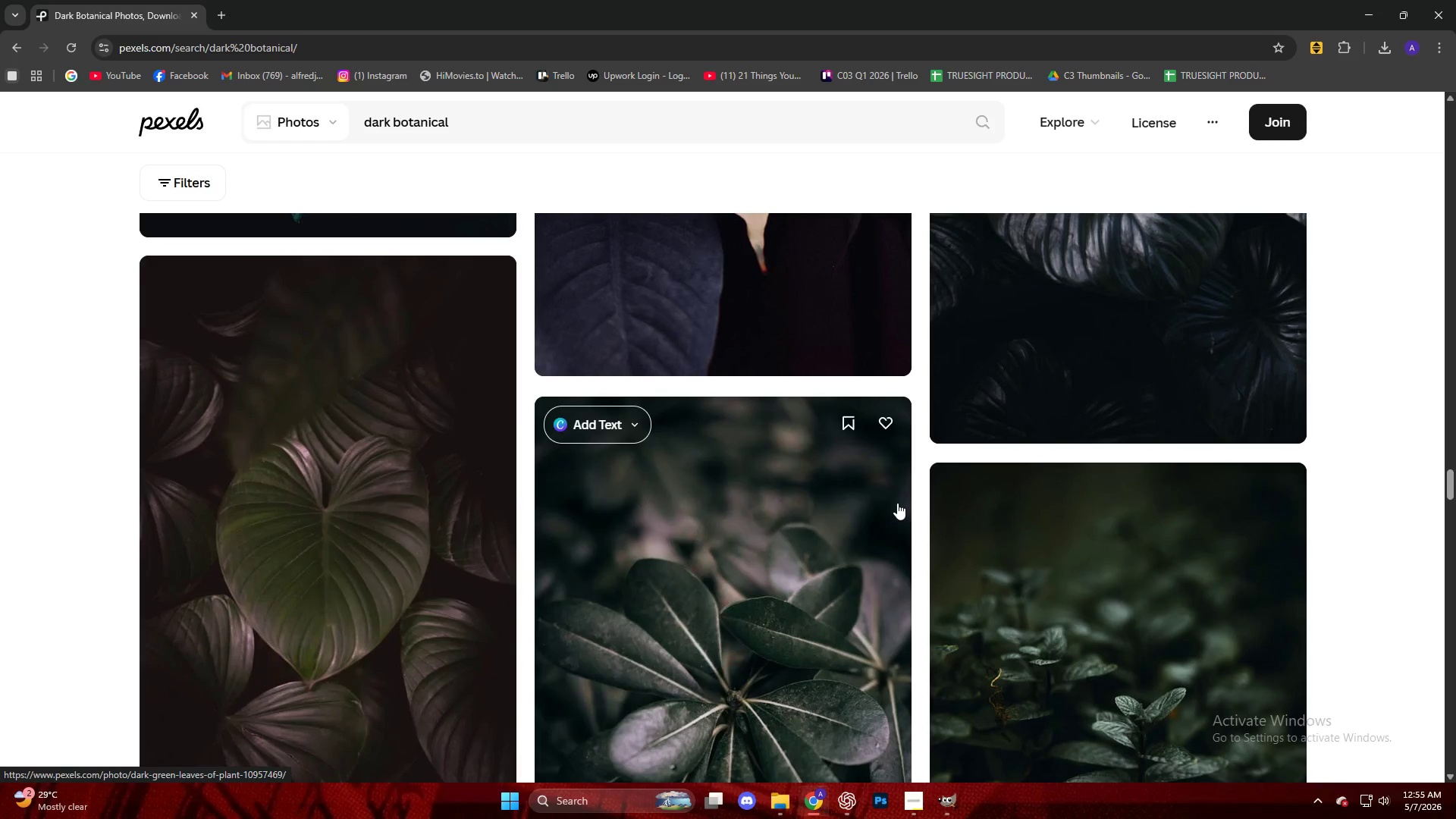 
wait(38.51)
 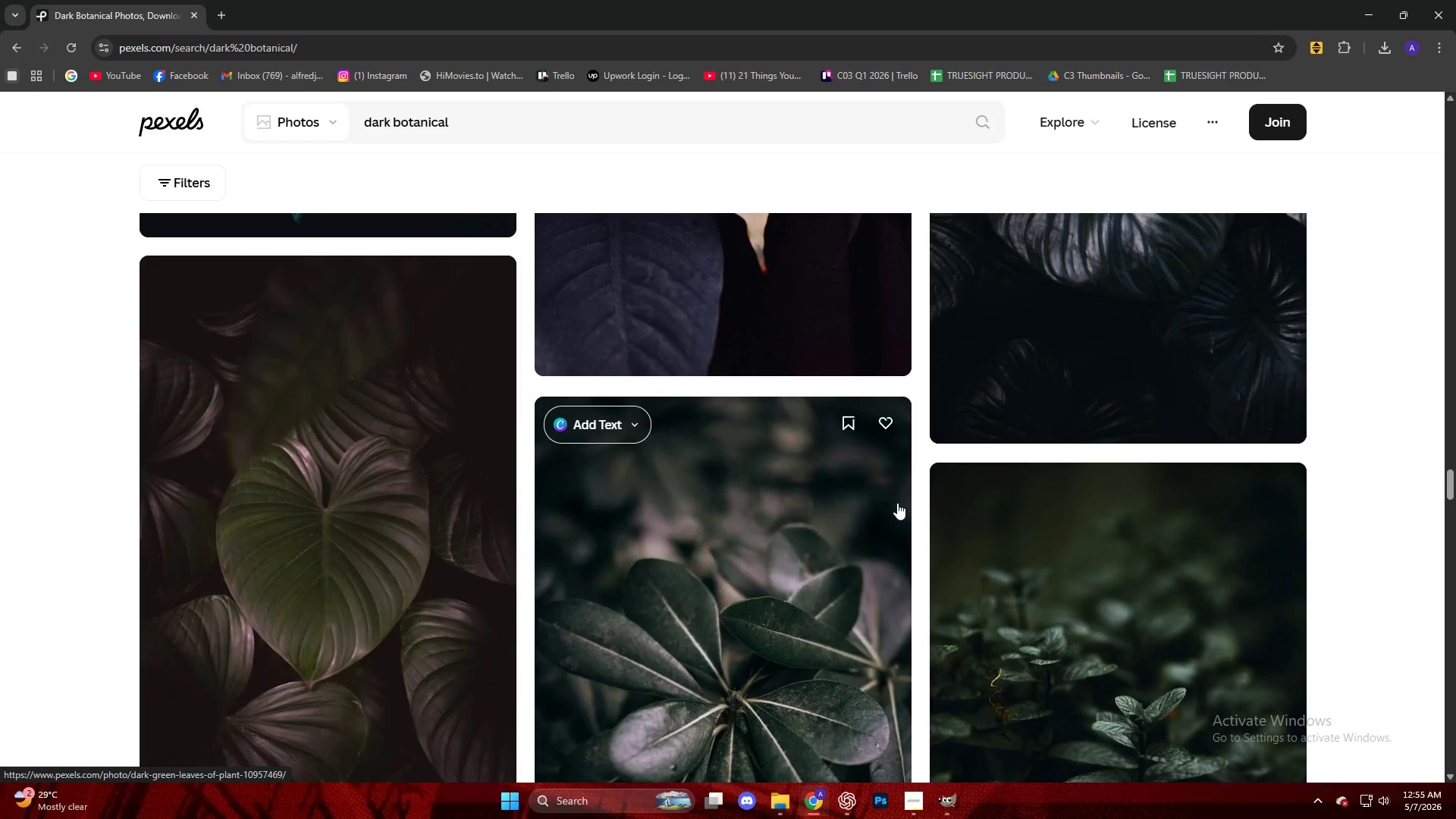 
scroll: coordinate [764, 442], scroll_direction: down, amount: 43.0
 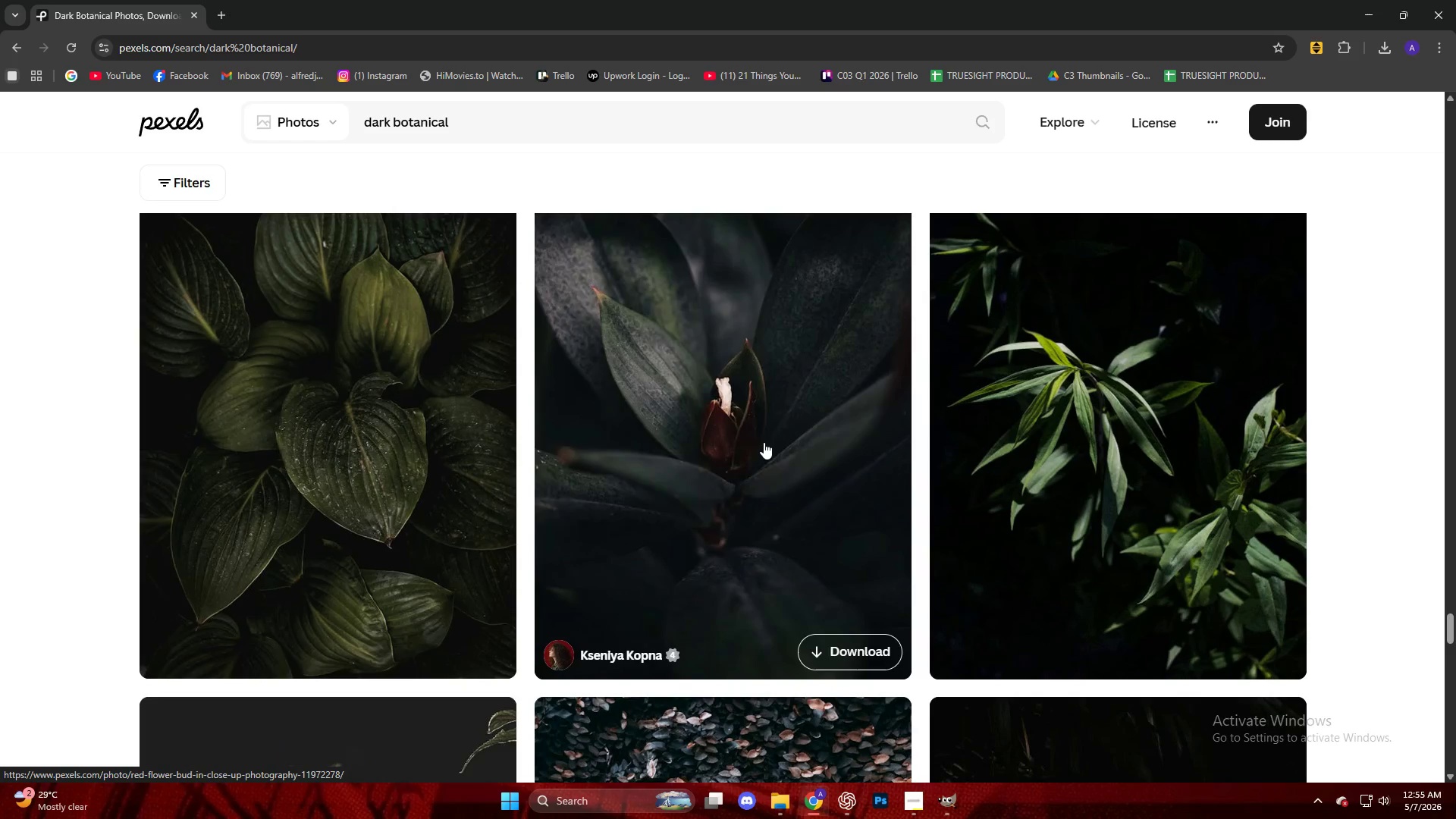 
left_click([763, 442])
 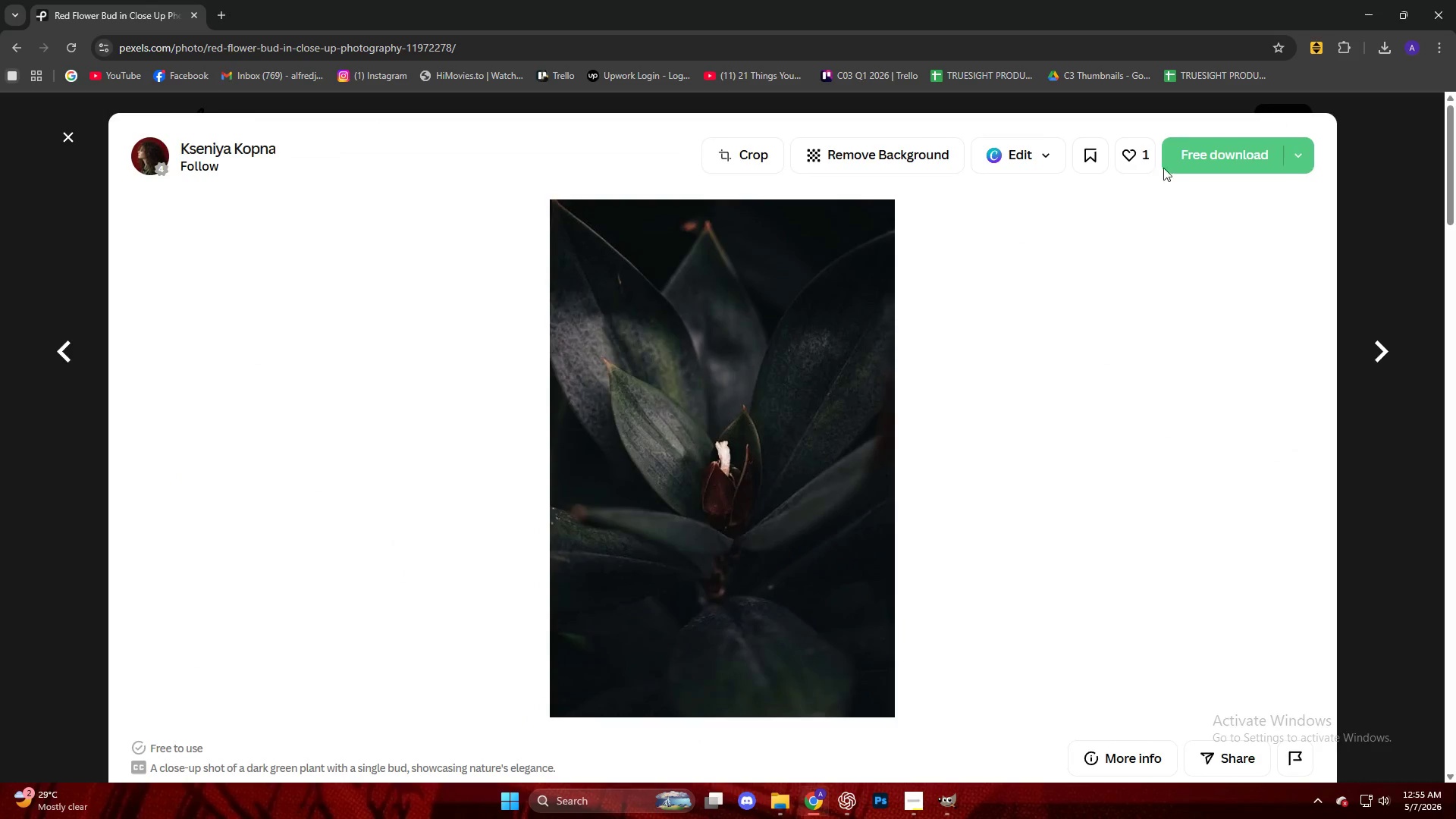 
left_click([1194, 149])
 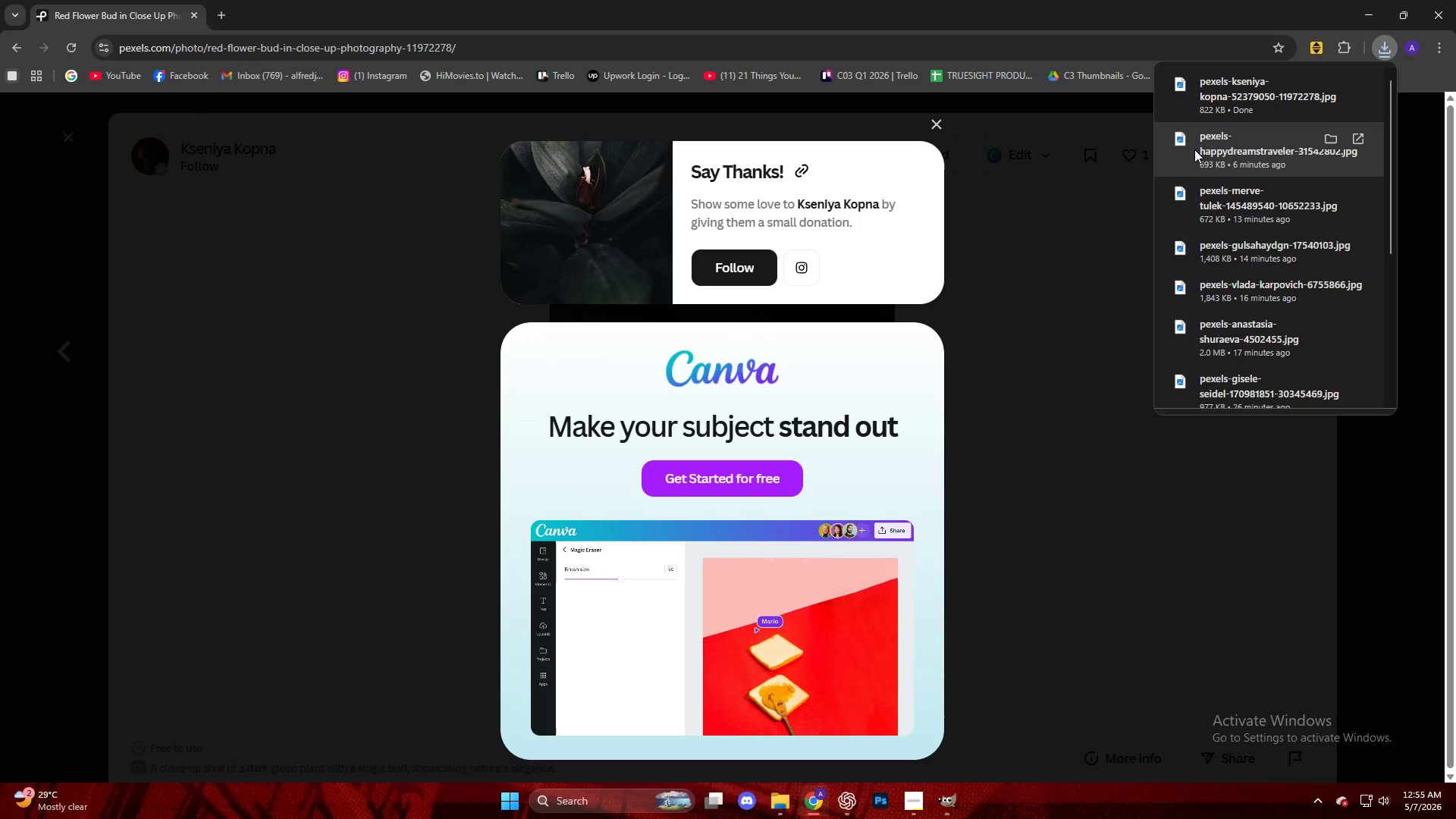 
wait(8.34)
 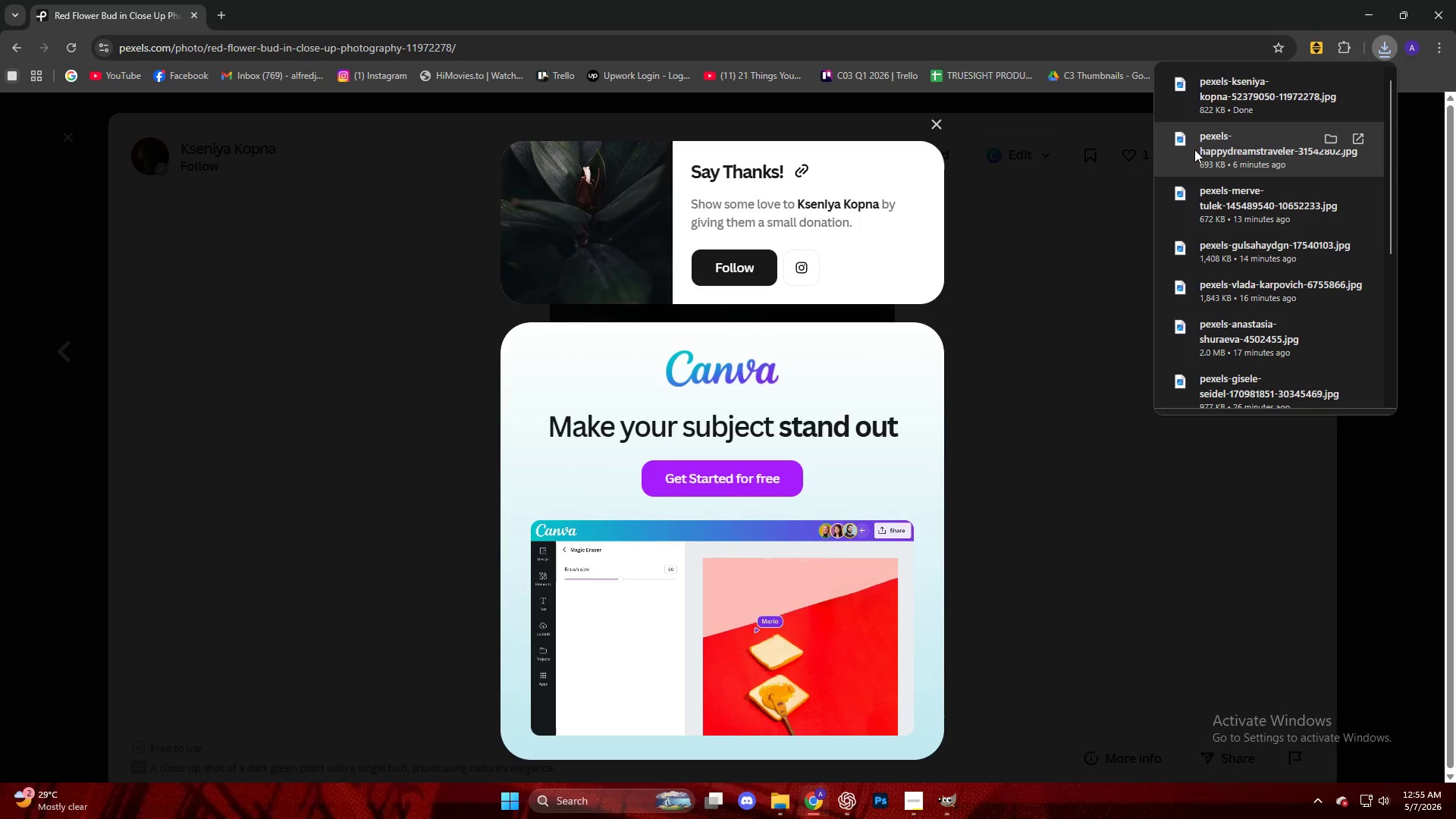 
left_click([934, 122])
 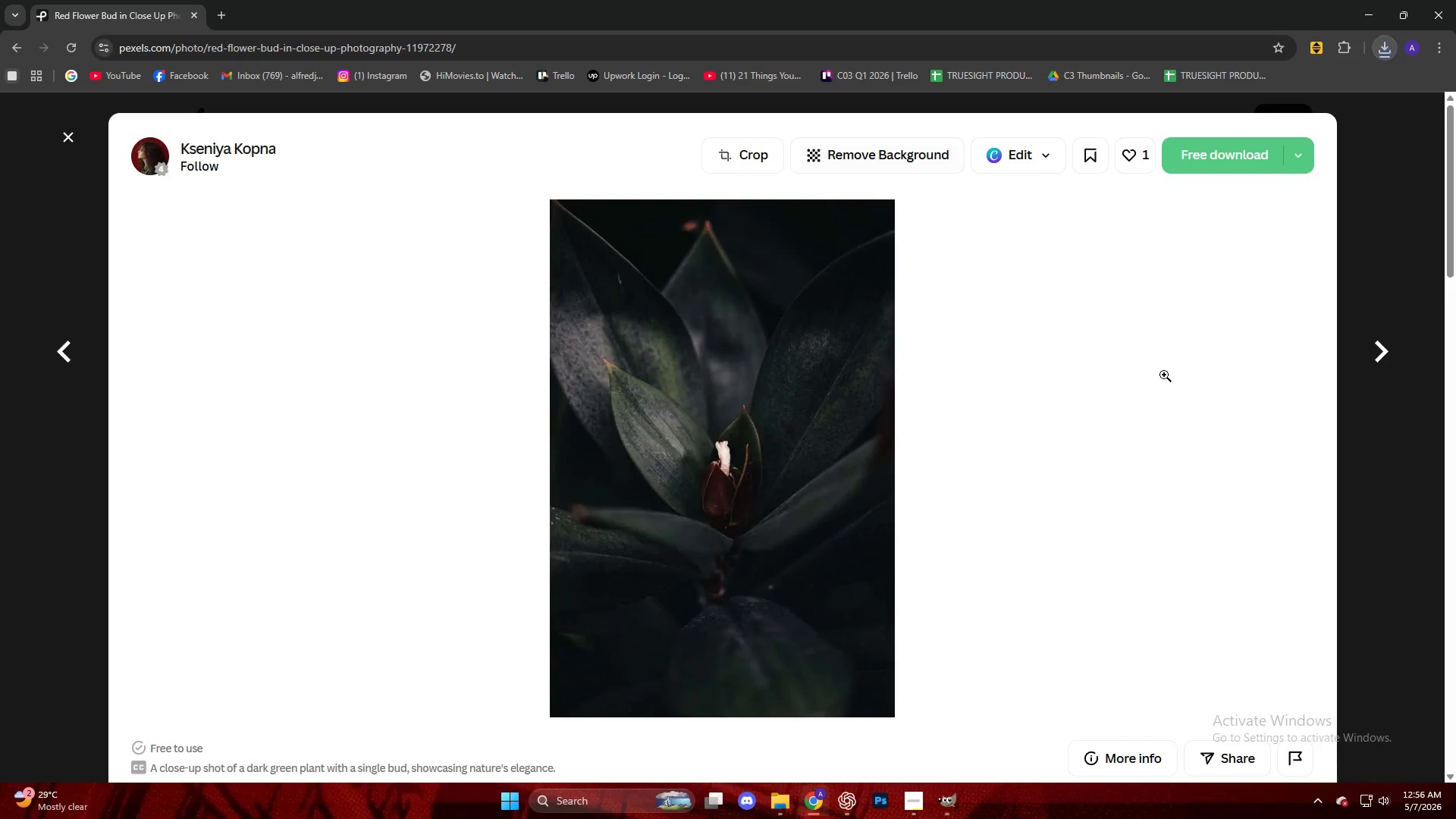 
scroll: coordinate [975, 442], scroll_direction: up, amount: 1.0
 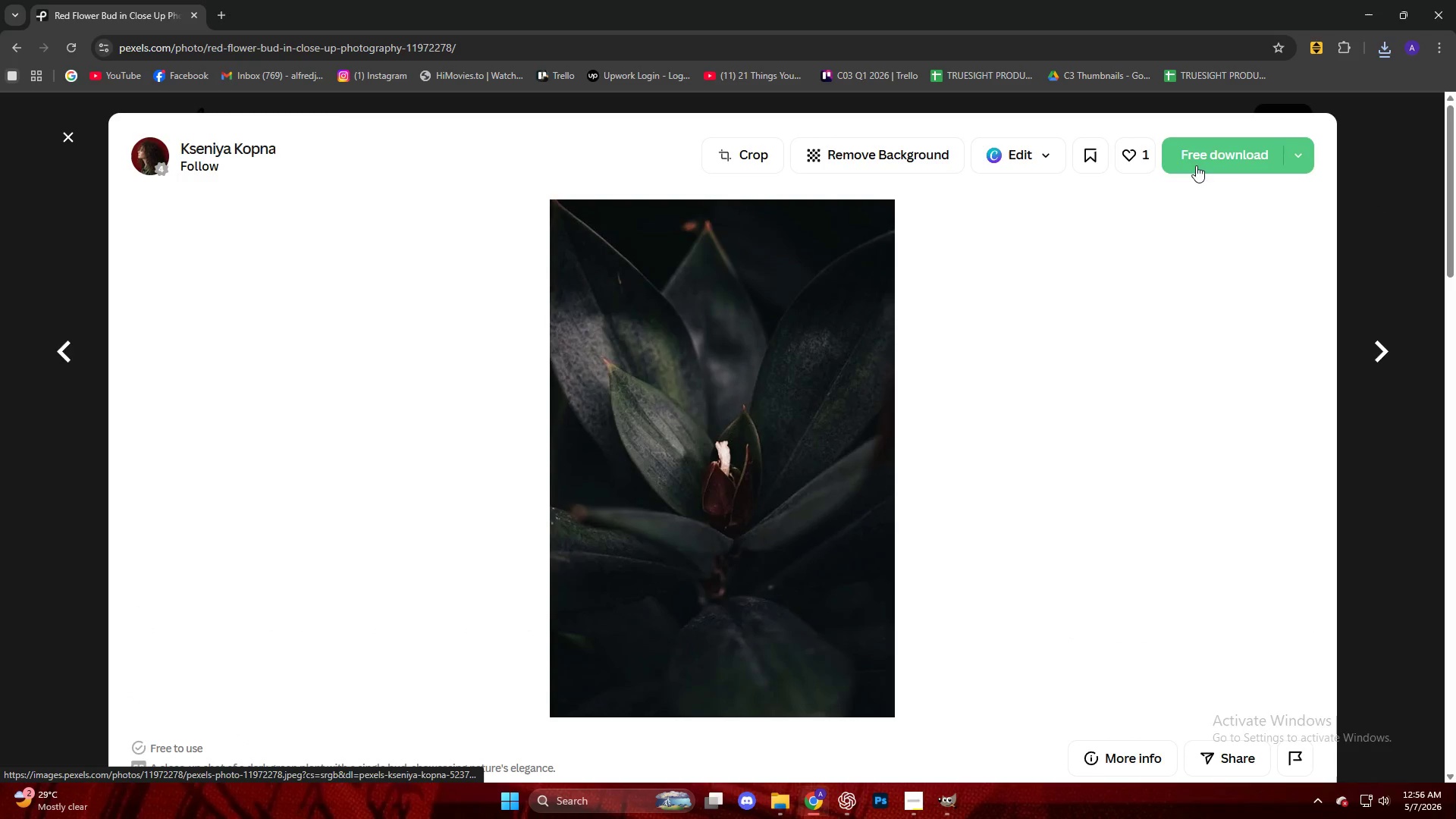 
left_click([1199, 155])
 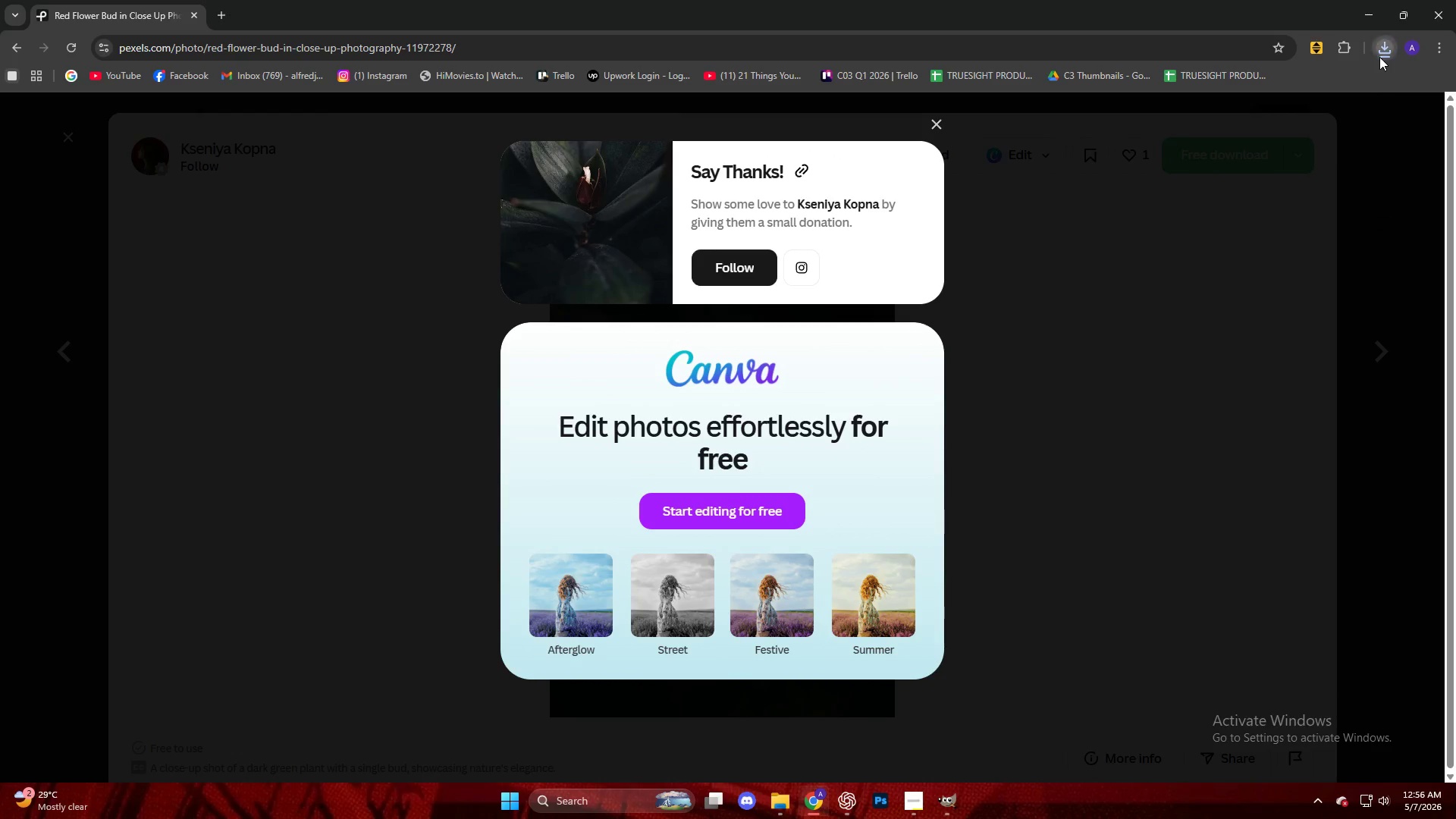 
left_click_drag(start_coordinate=[1276, 117], to_coordinate=[846, 393])
 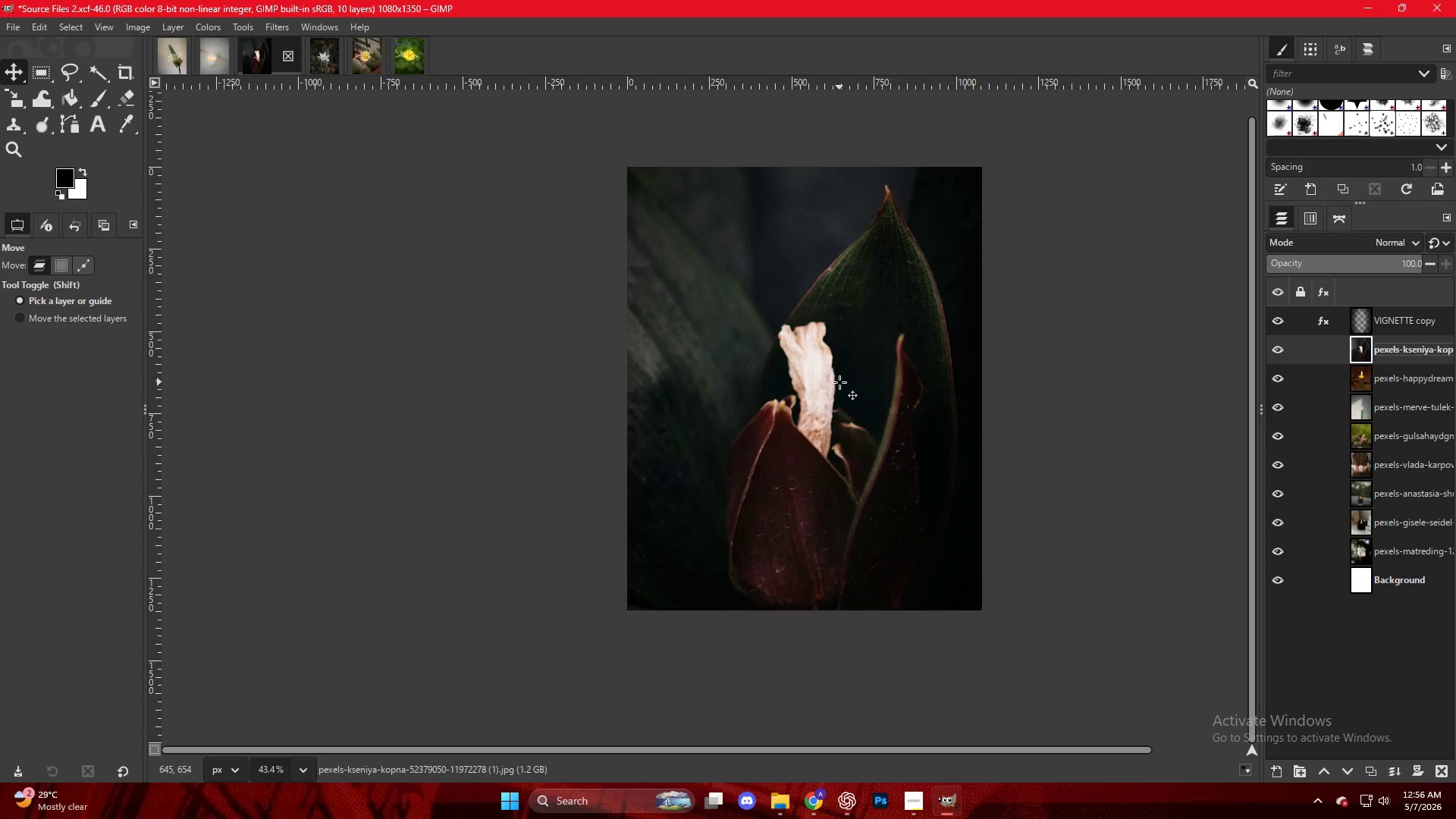 
key(Shift+S)
 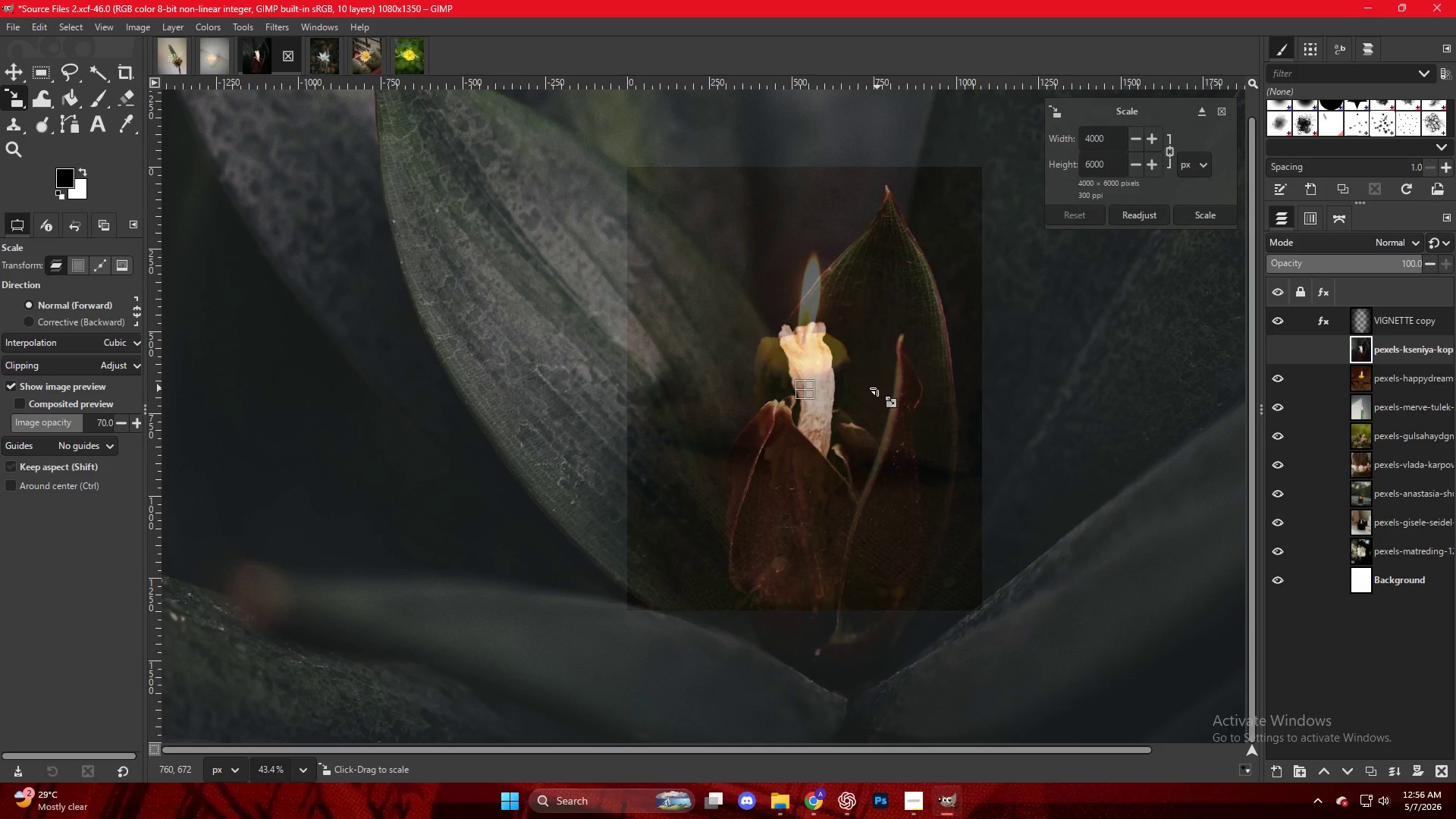 
key(Control+ControlLeft)
 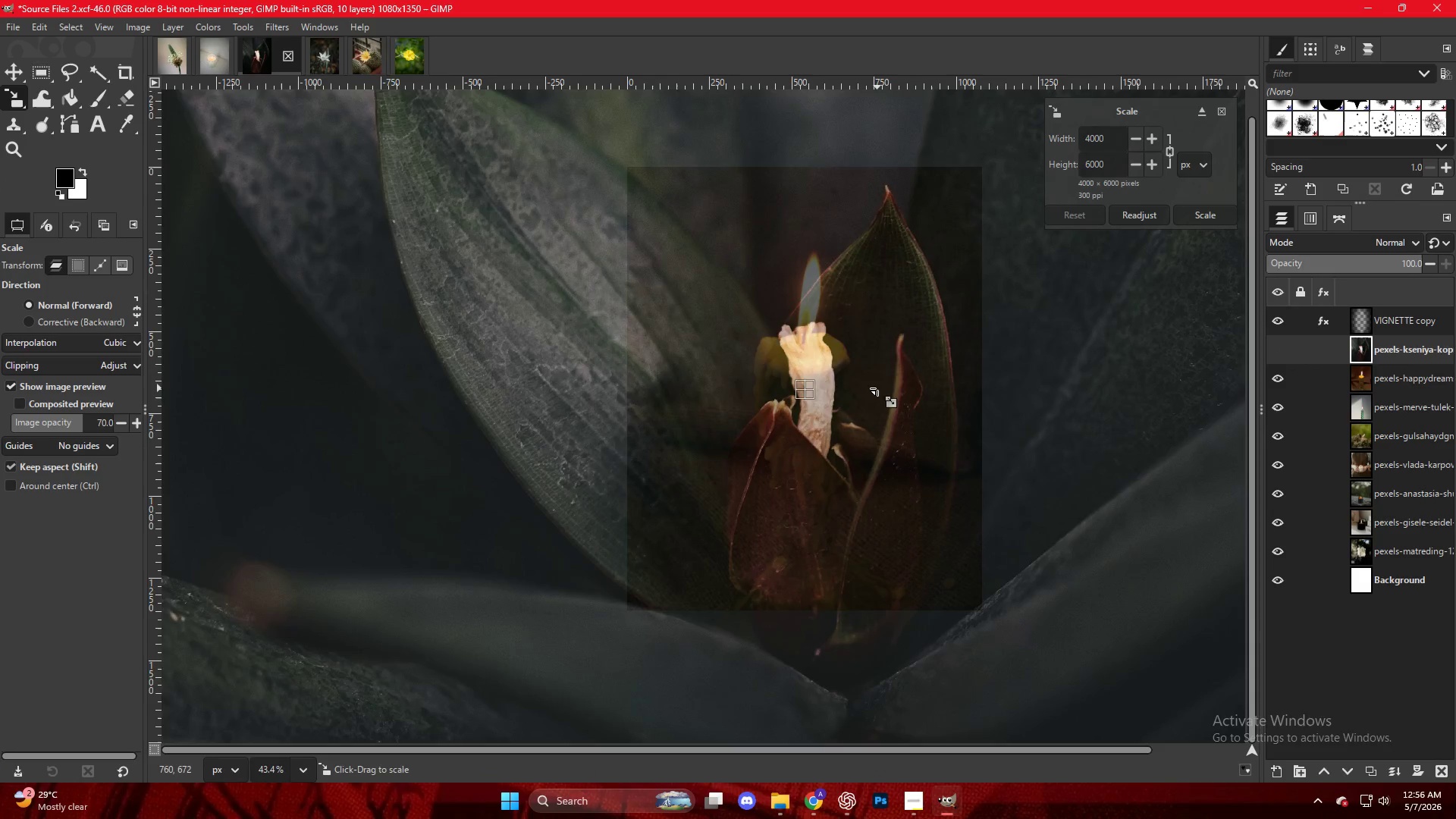 
hold_key(key=ControlLeft, duration=2.72)
 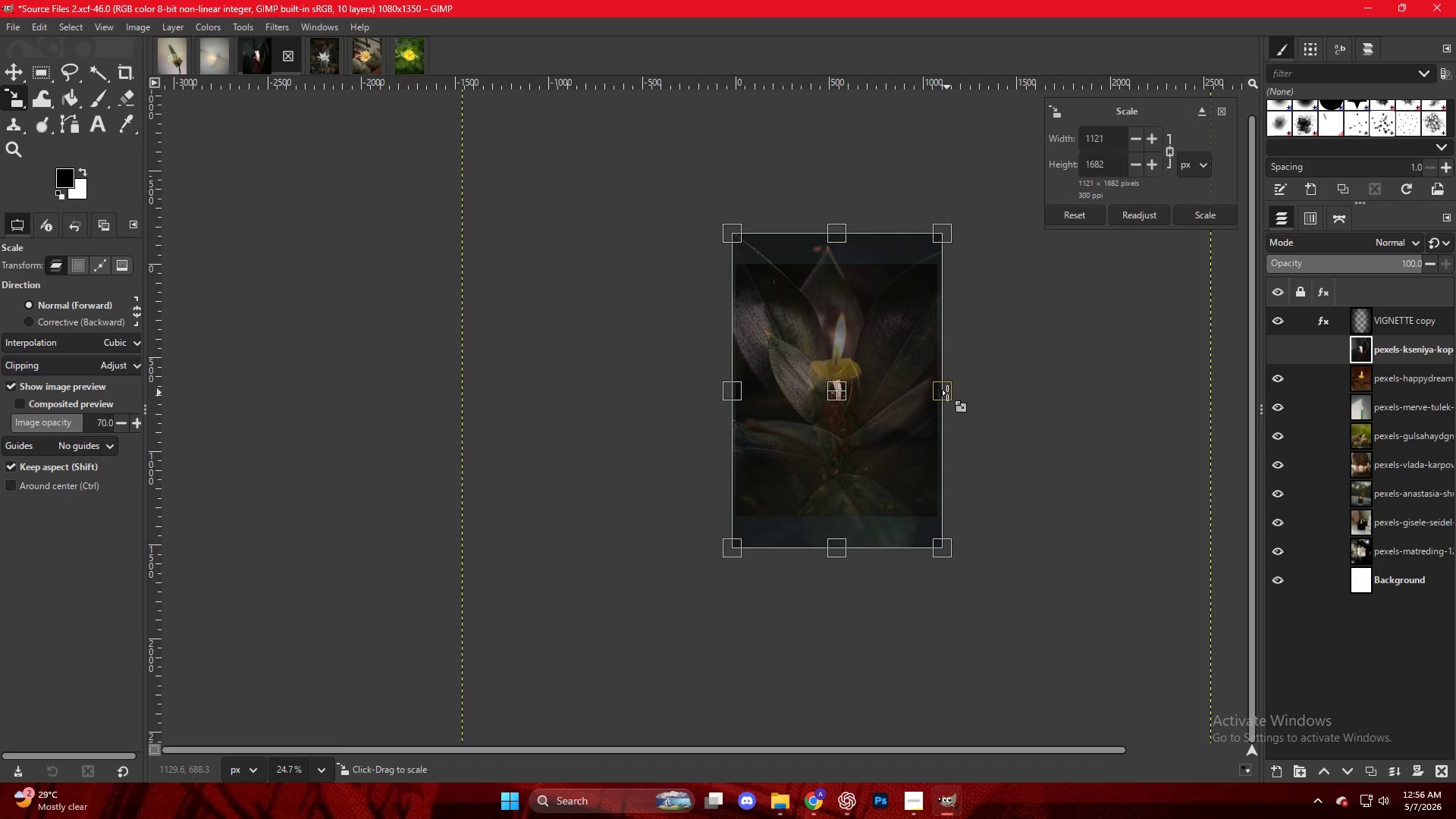 
scroll: coordinate [877, 393], scroll_direction: down, amount: 6.0
 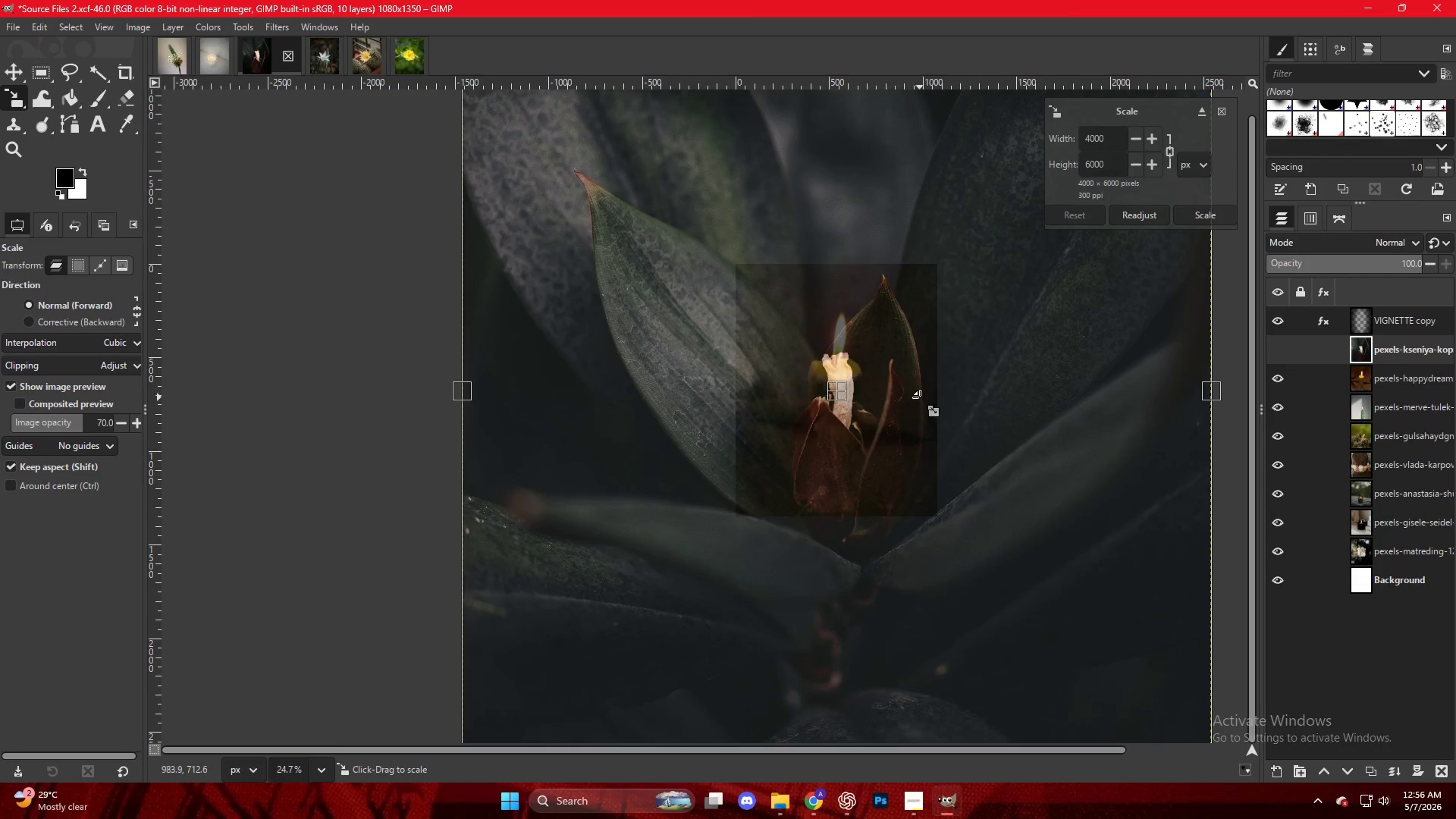 
left_click_drag(start_coordinate=[1215, 398], to_coordinate=[943, 399])
 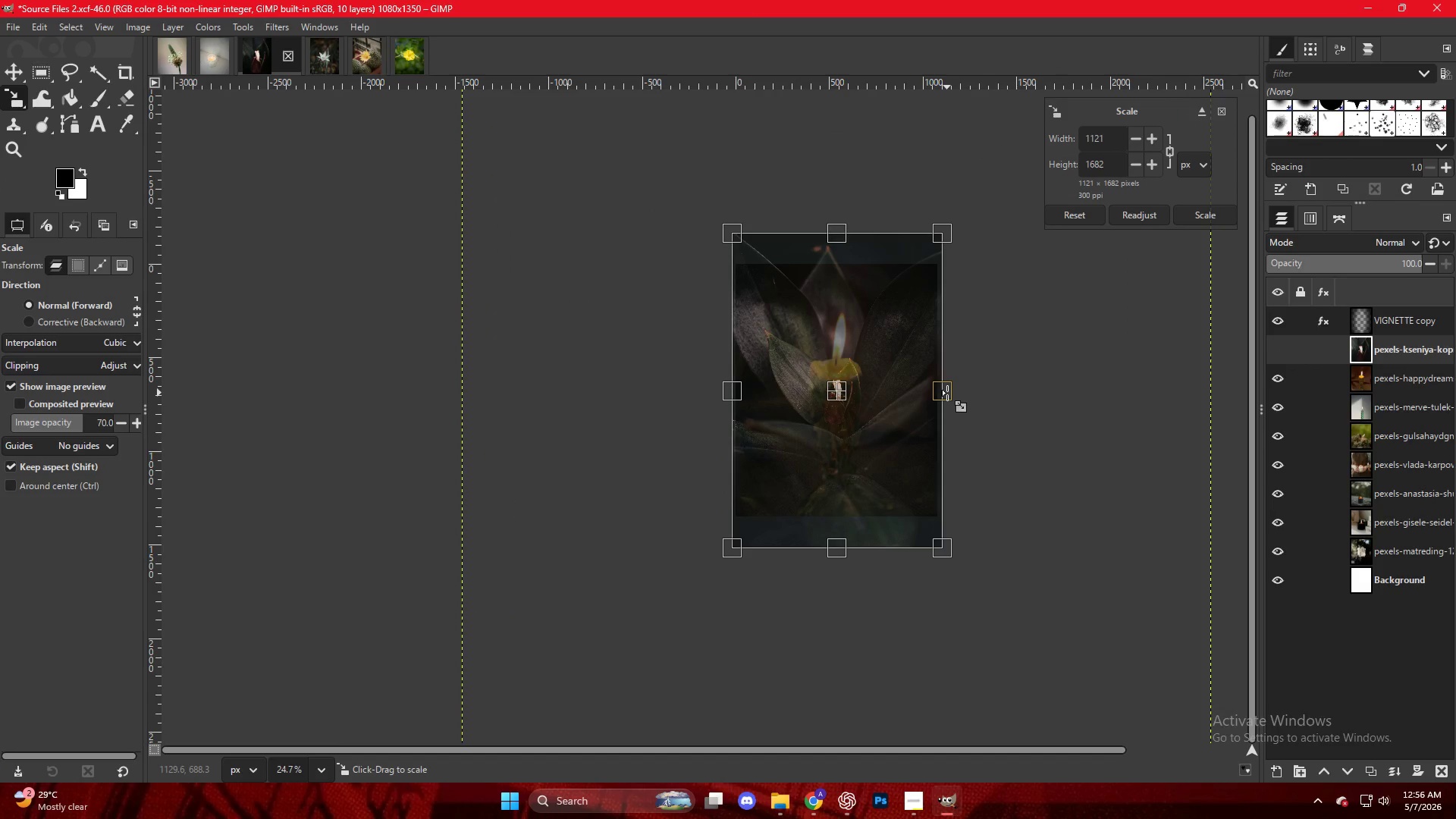 
key(NumpadEnter)
 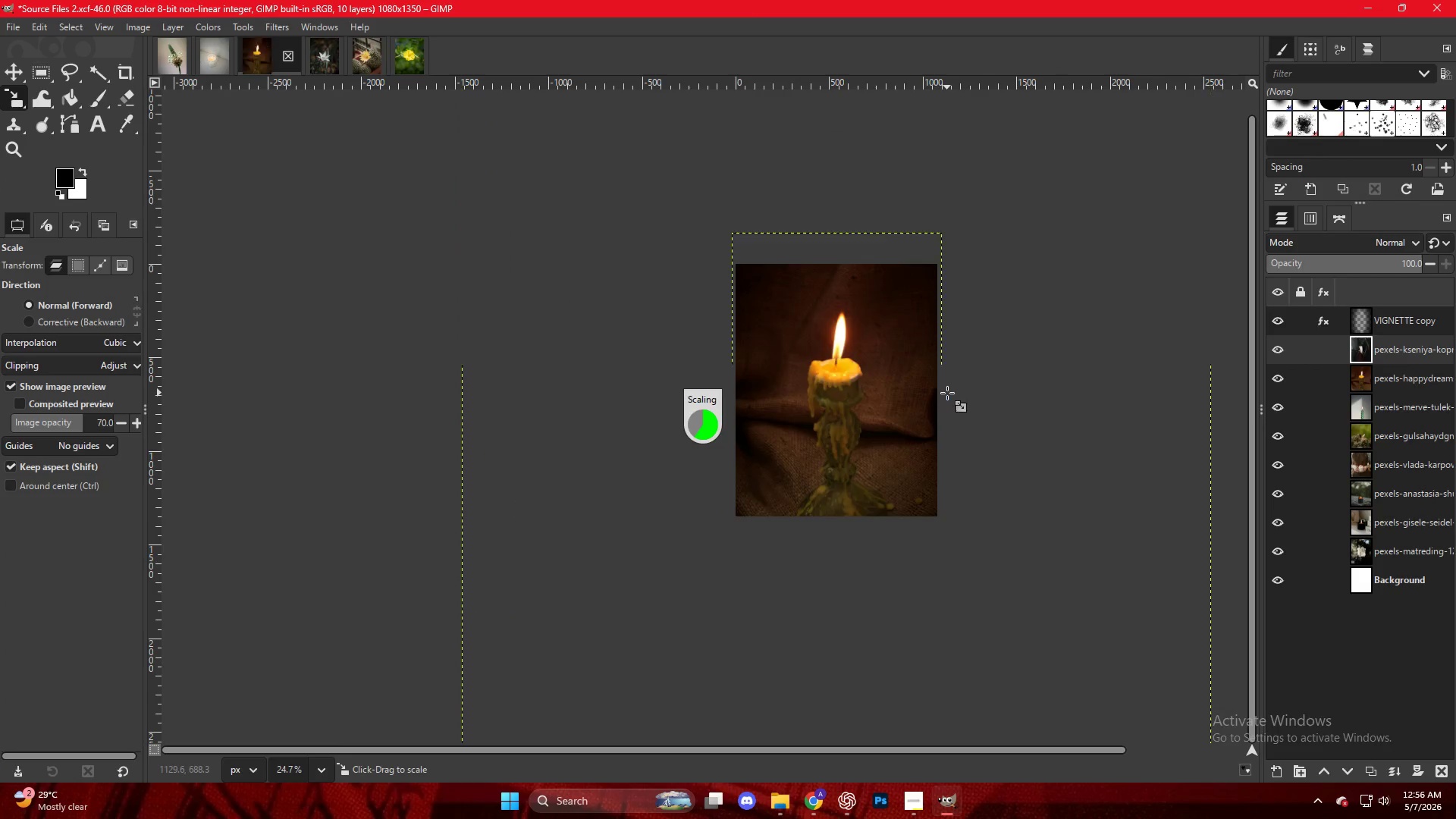 
hold_key(key=ControlLeft, duration=0.52)
scroll: coordinate [911, 377], scroll_direction: up, amount: 7.0
 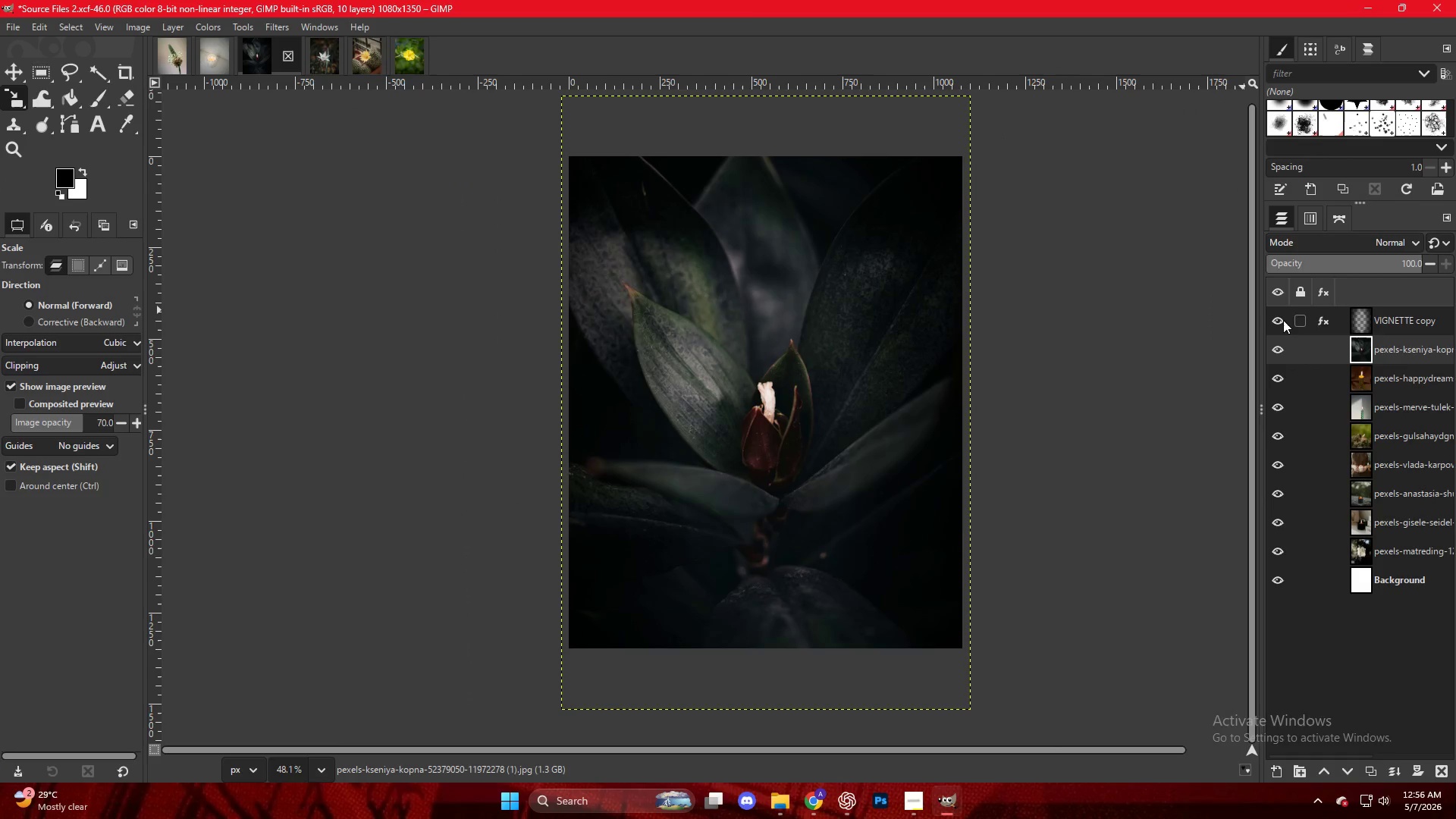 
double_click([1283, 320])
 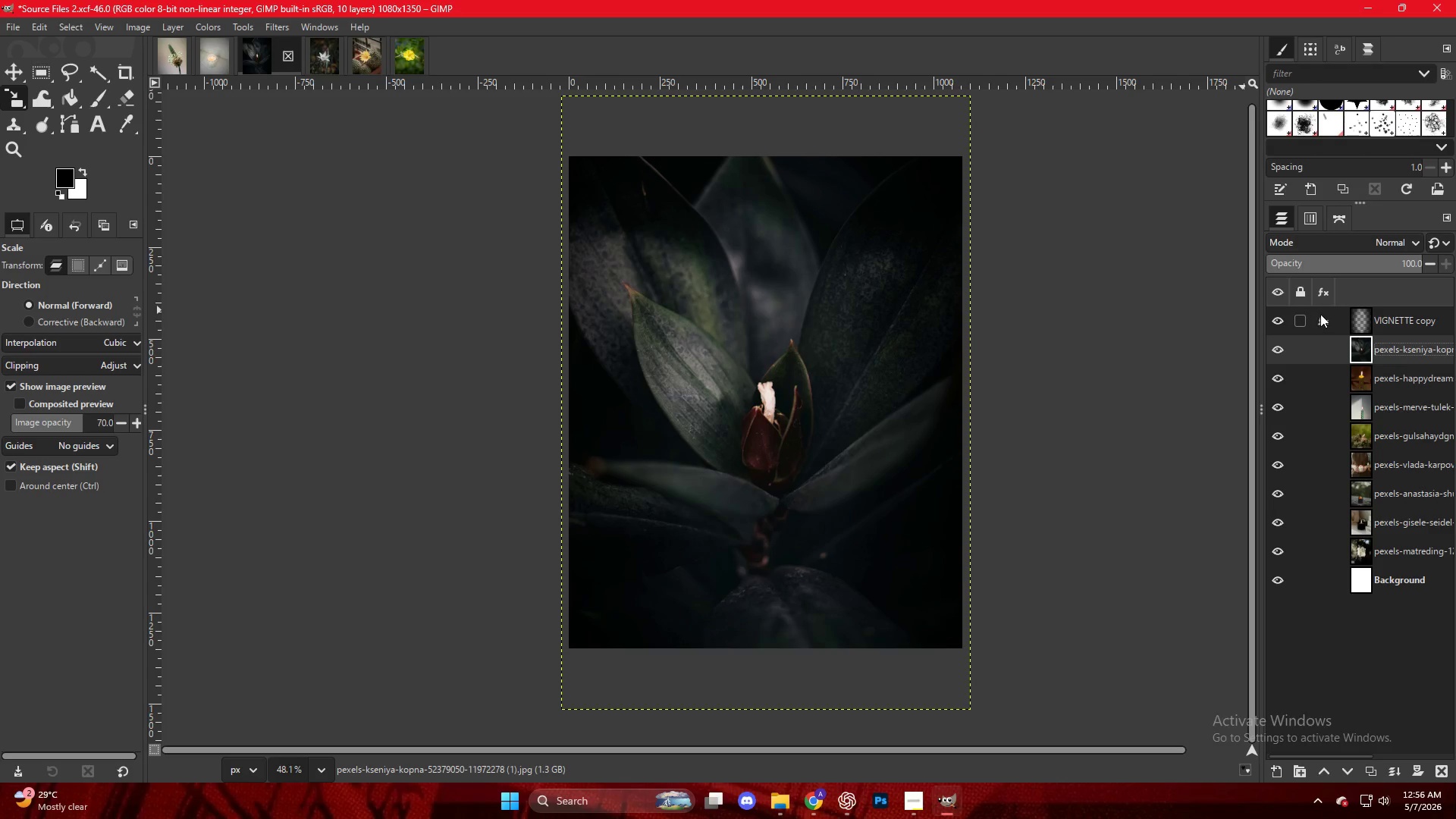 
double_click([1316, 314])
 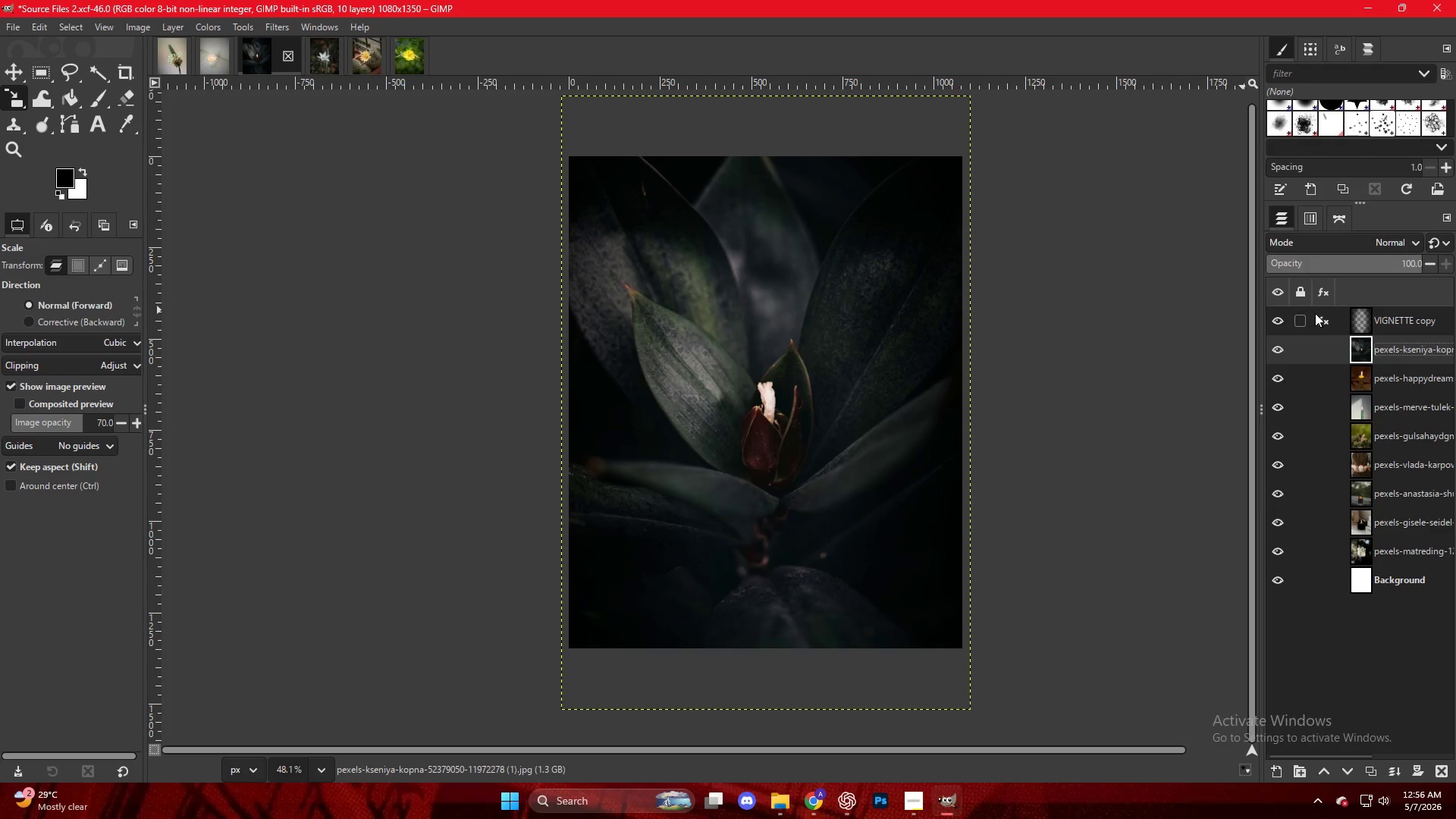 
left_click([1315, 313])
 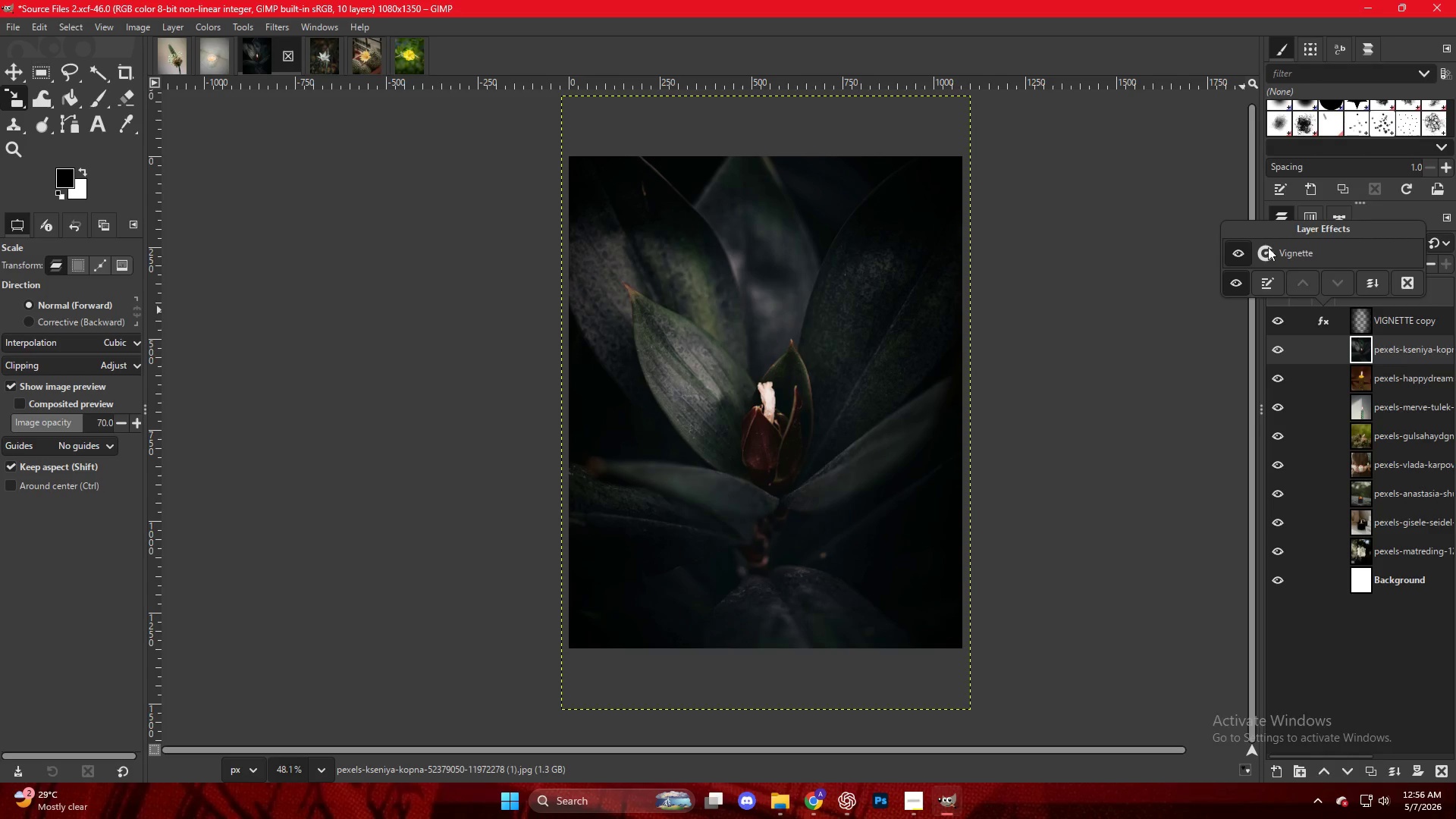 
double_click([1266, 243])
 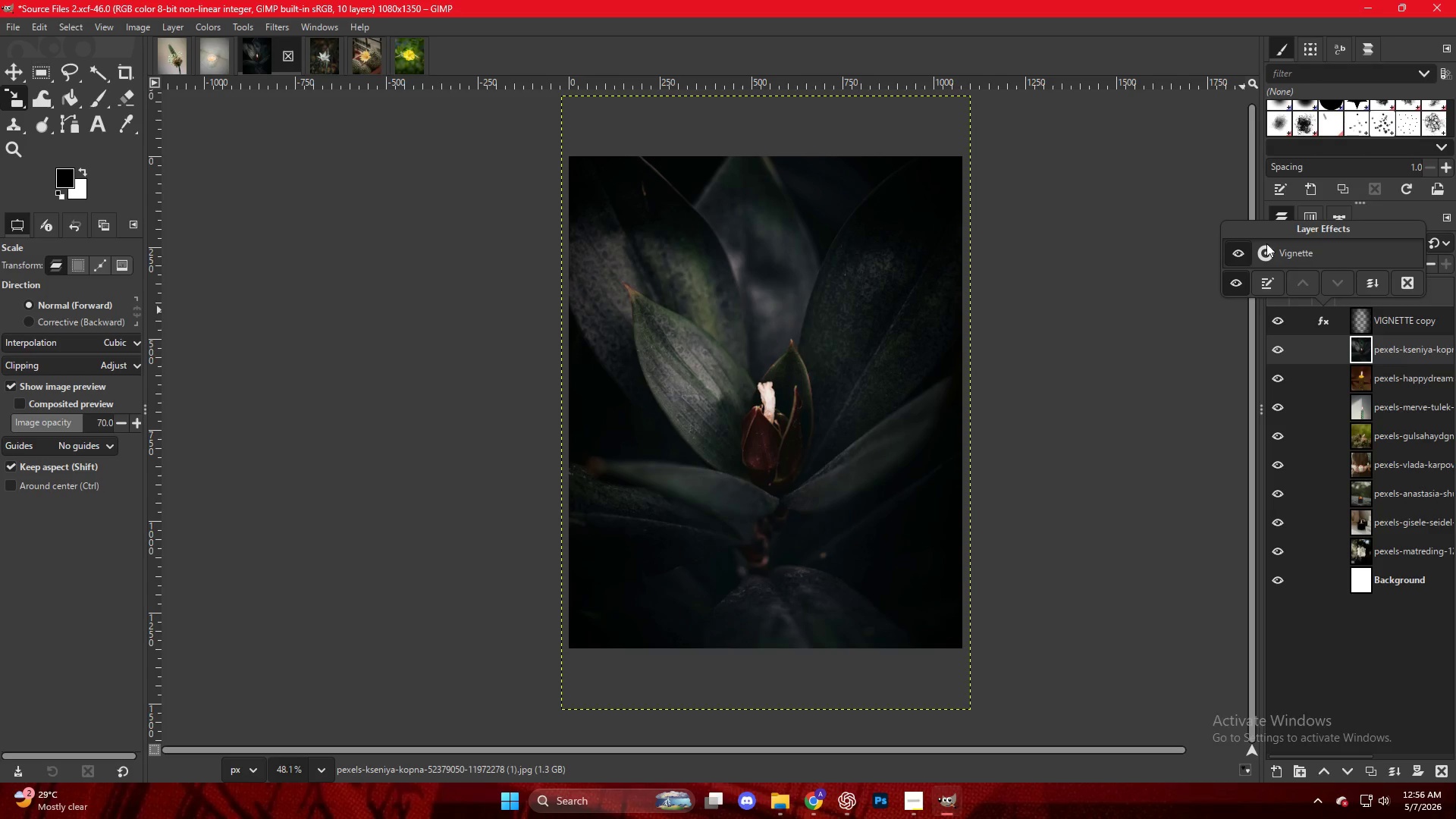 
triple_click([1266, 243])
 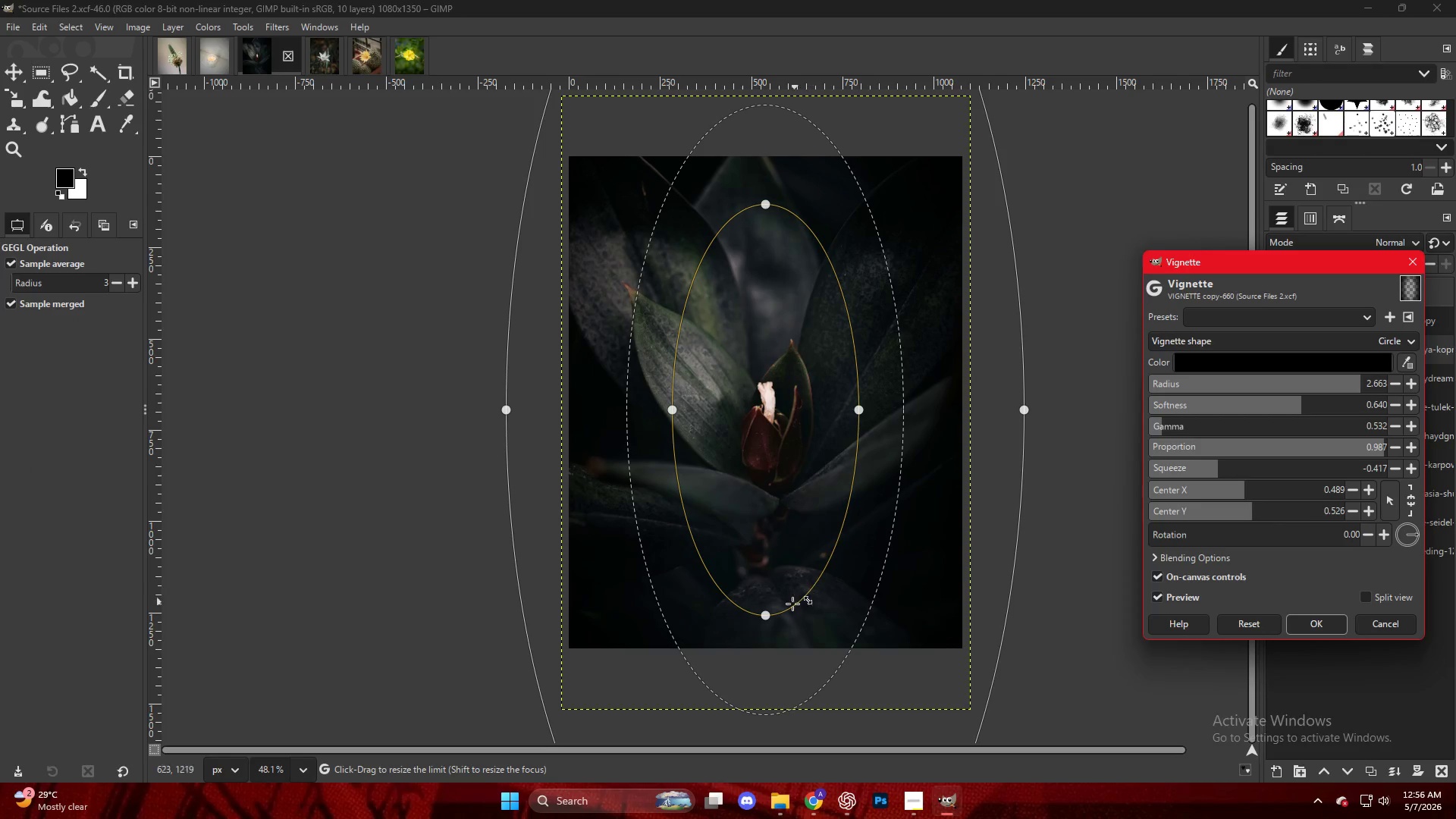 
left_click_drag(start_coordinate=[772, 616], to_coordinate=[784, 503])
 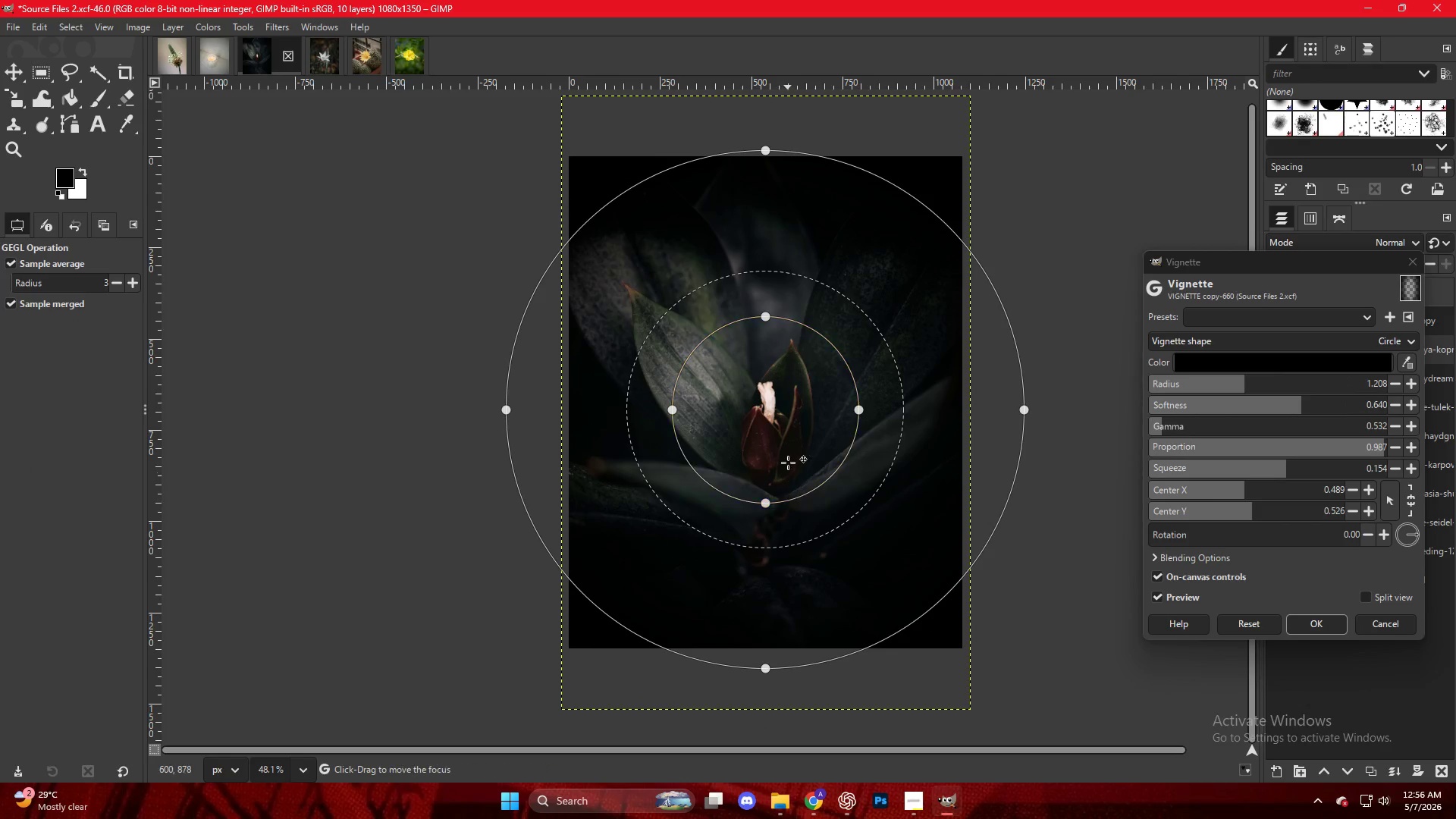 
left_click_drag(start_coordinate=[789, 455], to_coordinate=[798, 460])
 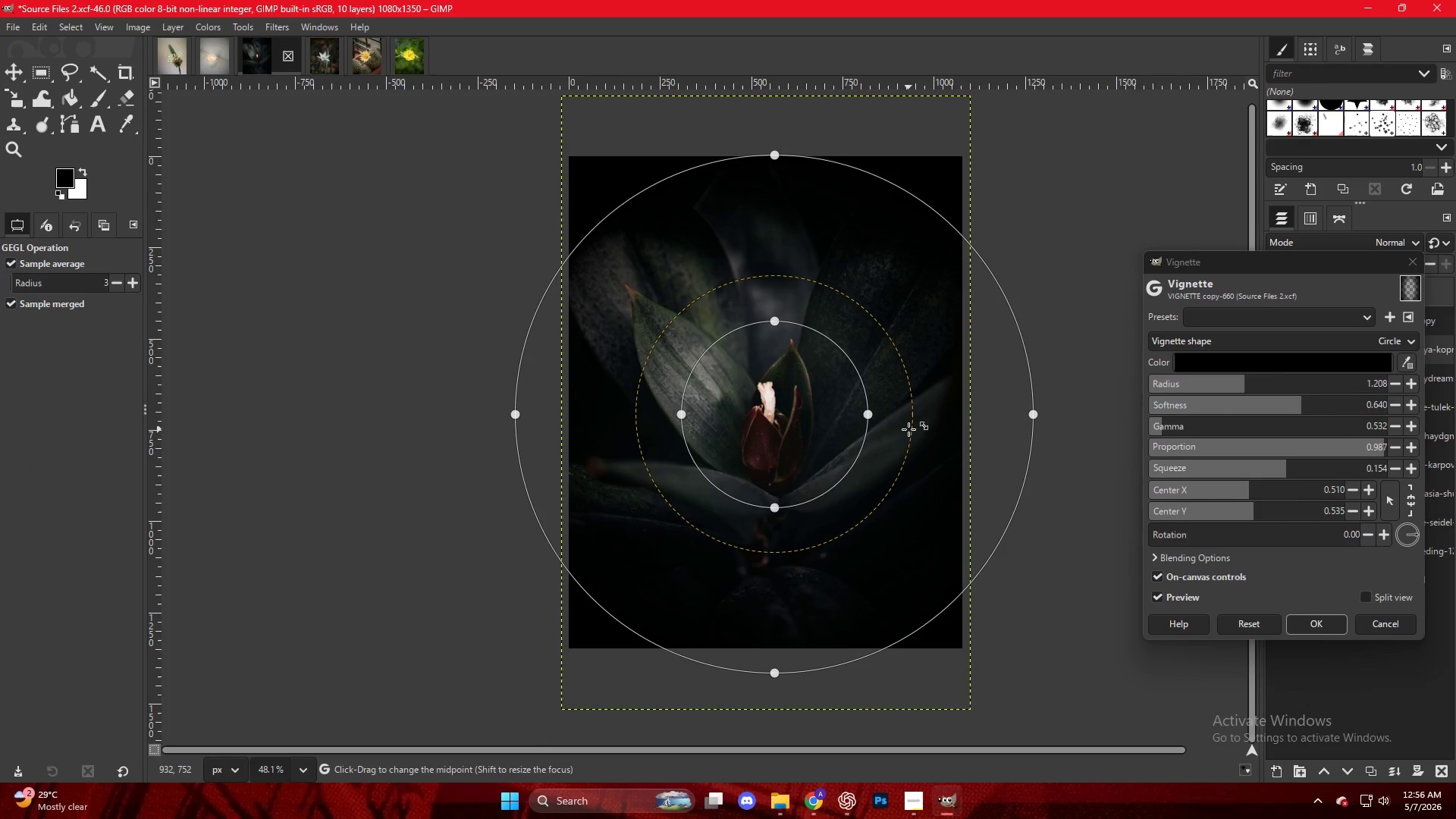 
left_click_drag(start_coordinate=[908, 429], to_coordinate=[935, 440])
 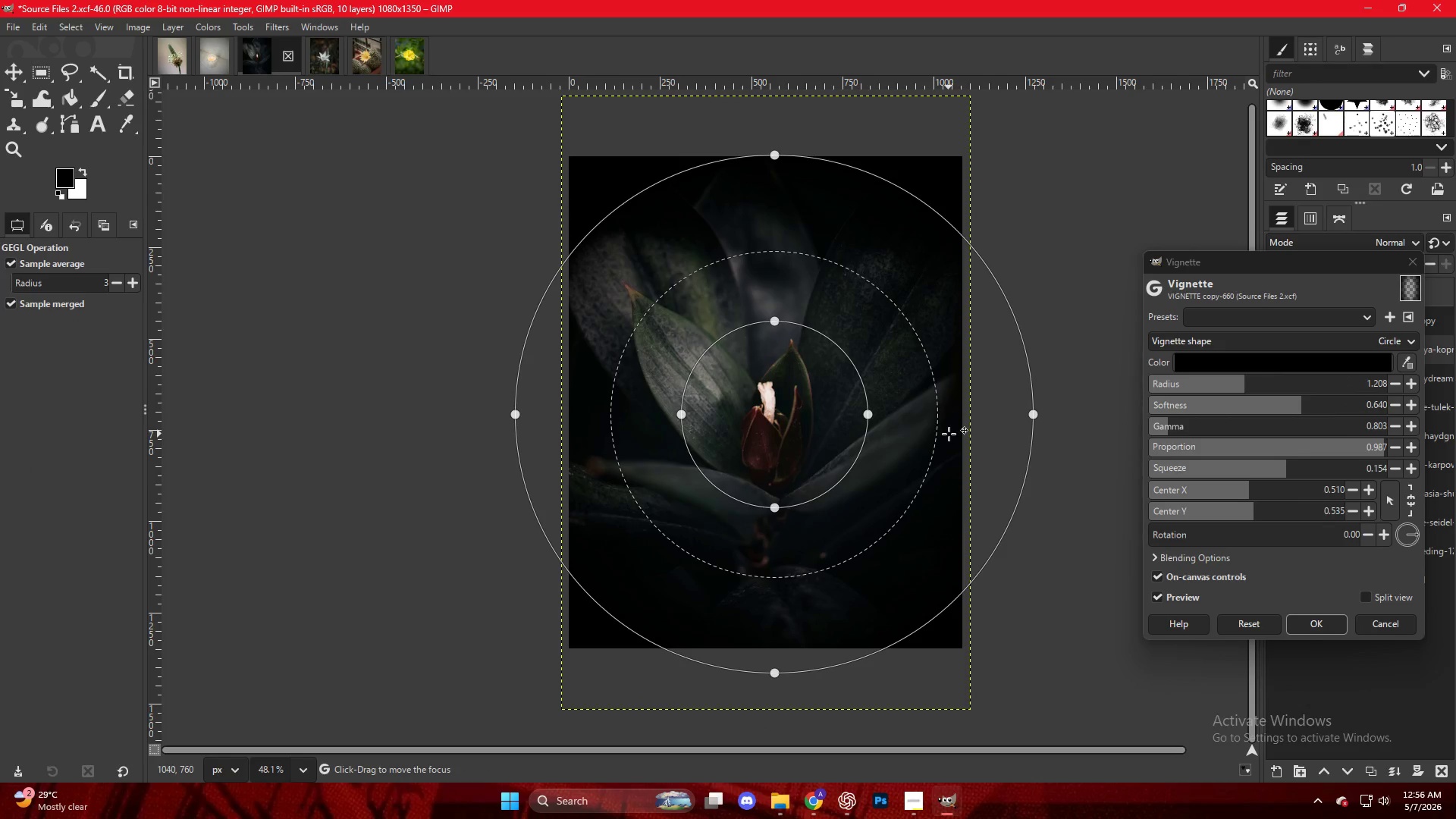 
key(NumpadEnter)
 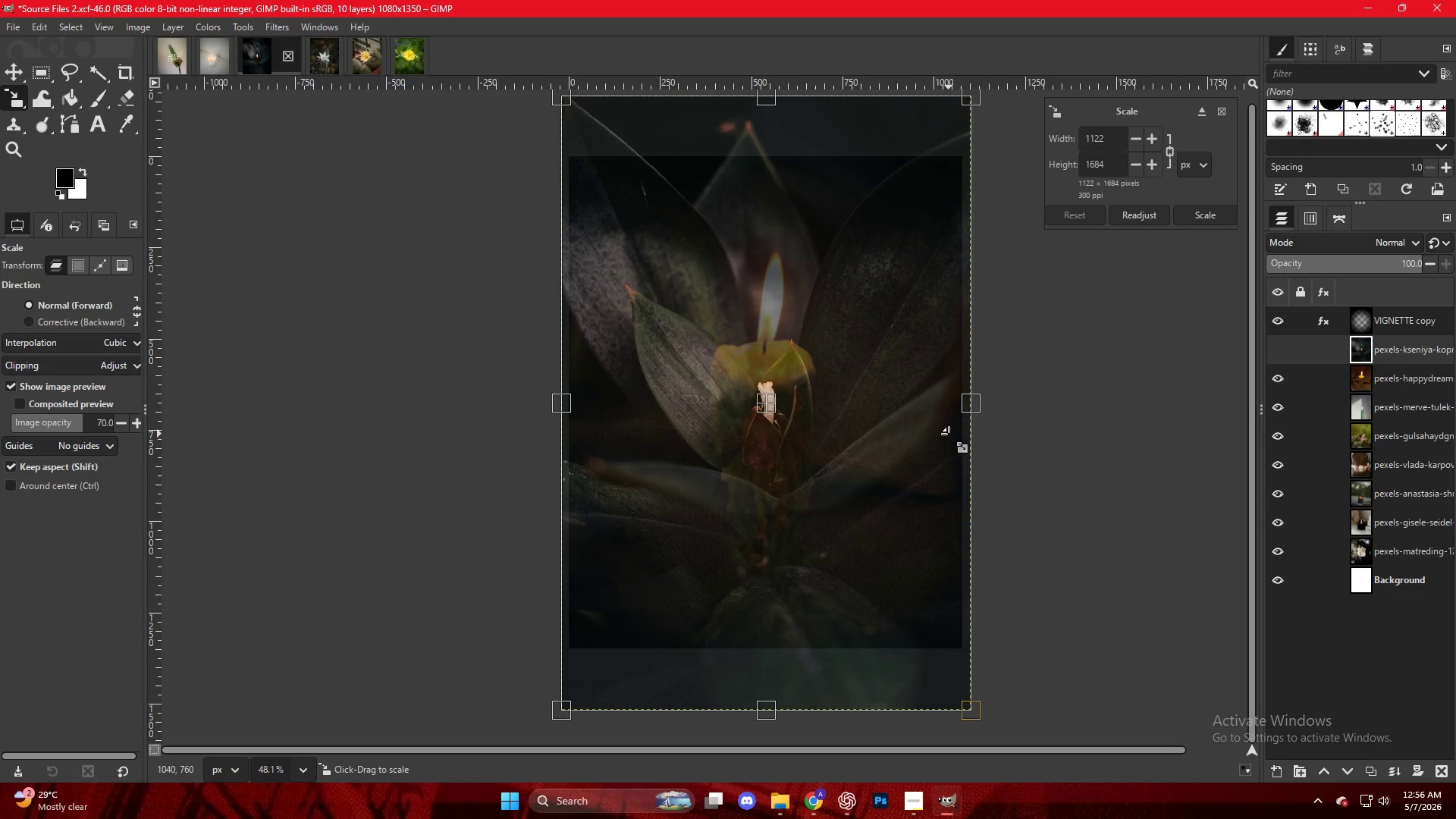 
key(NumpadEnter)
 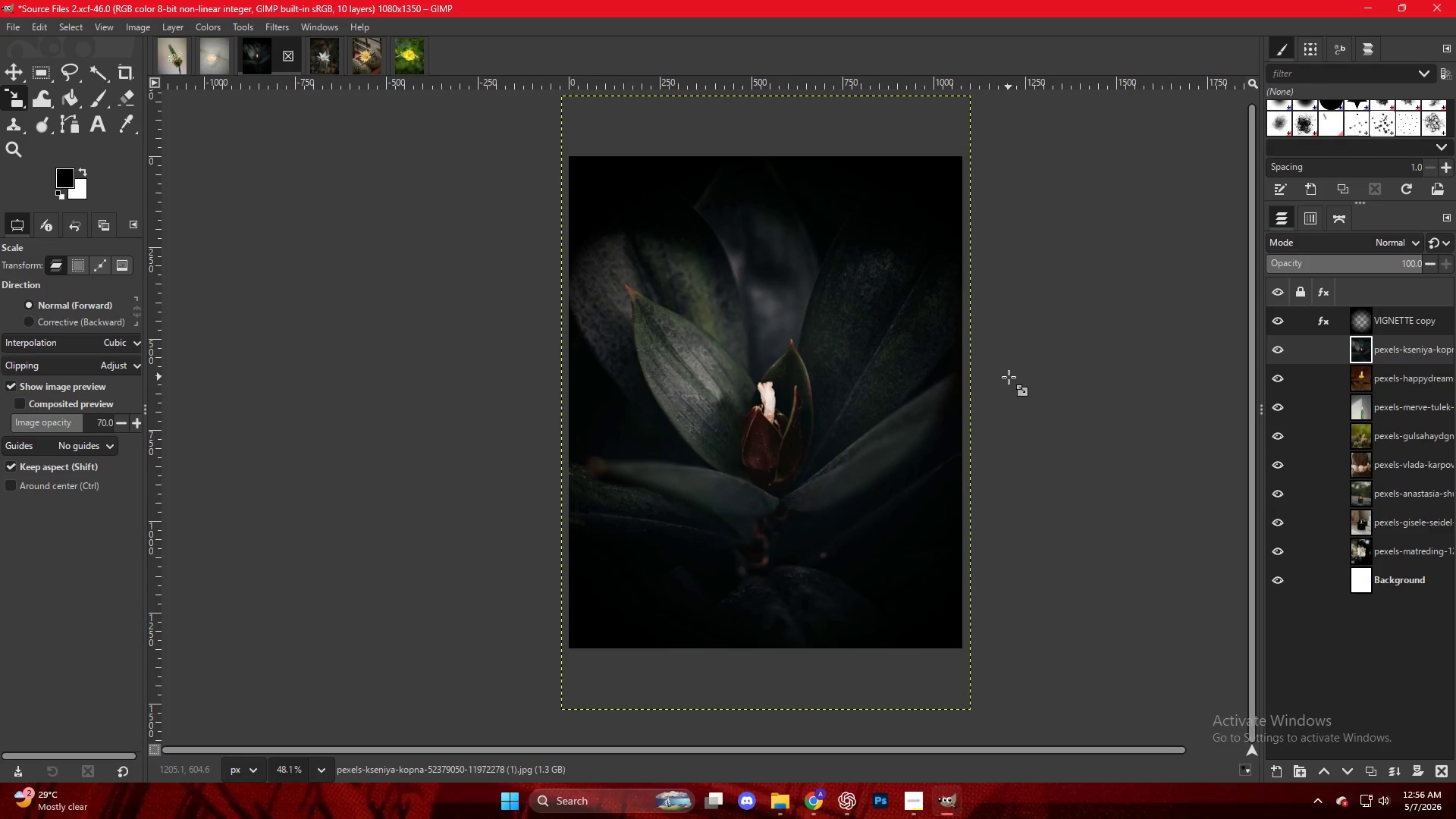 
key(Control+Shift+E)
 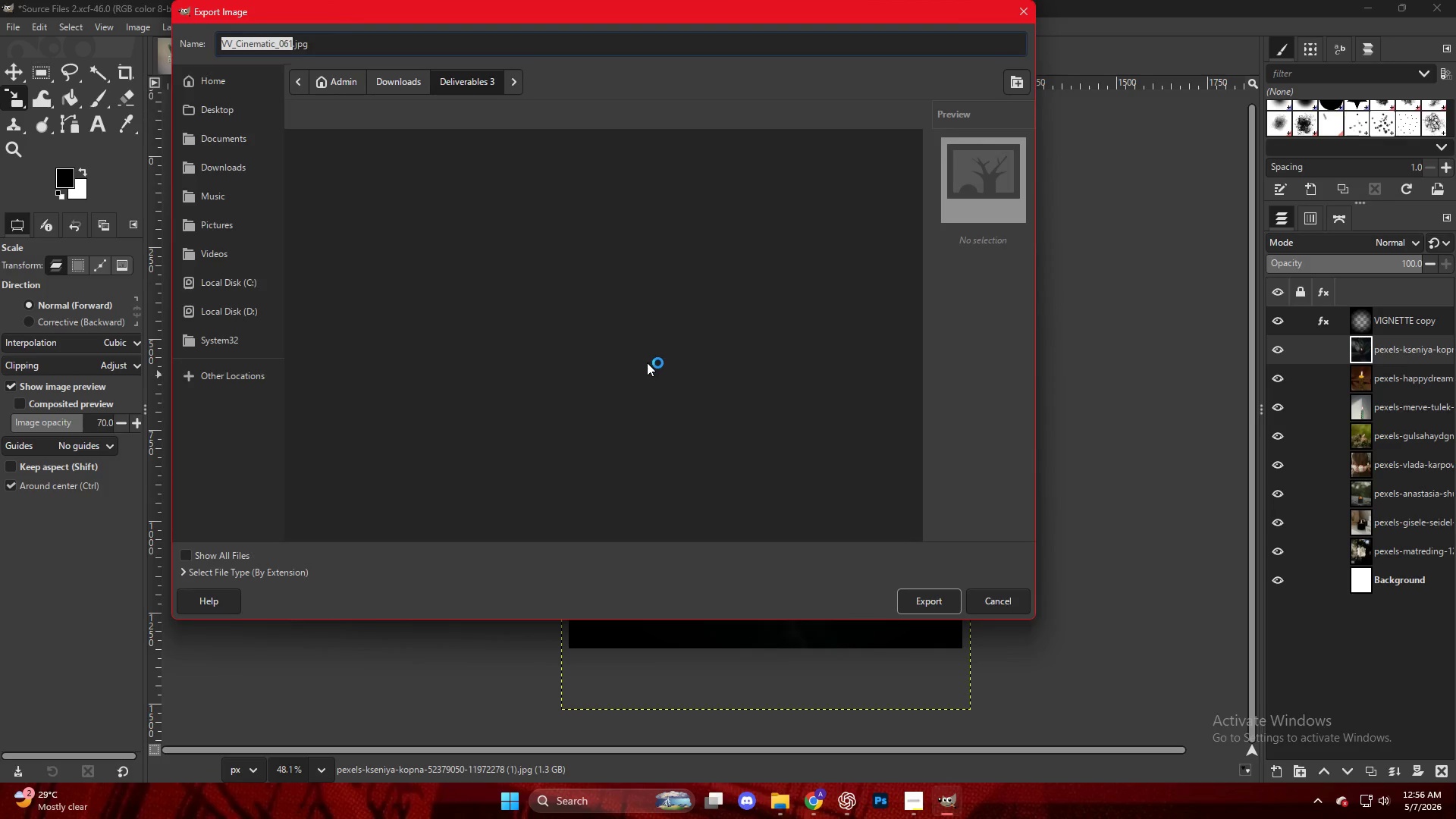 
scroll: coordinate [390, 516], scroll_direction: down, amount: 34.0
 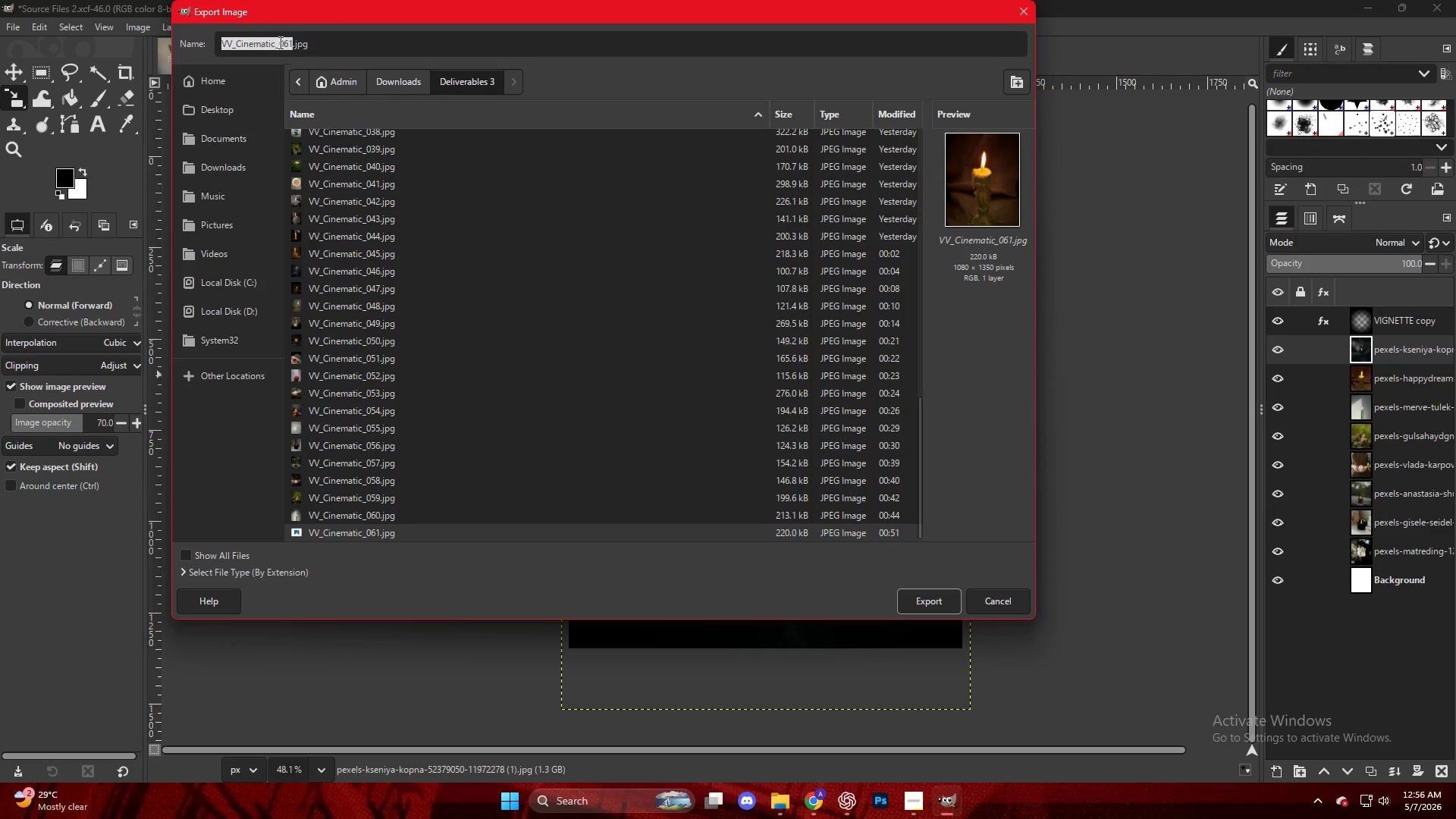 
left_click([291, 38])
 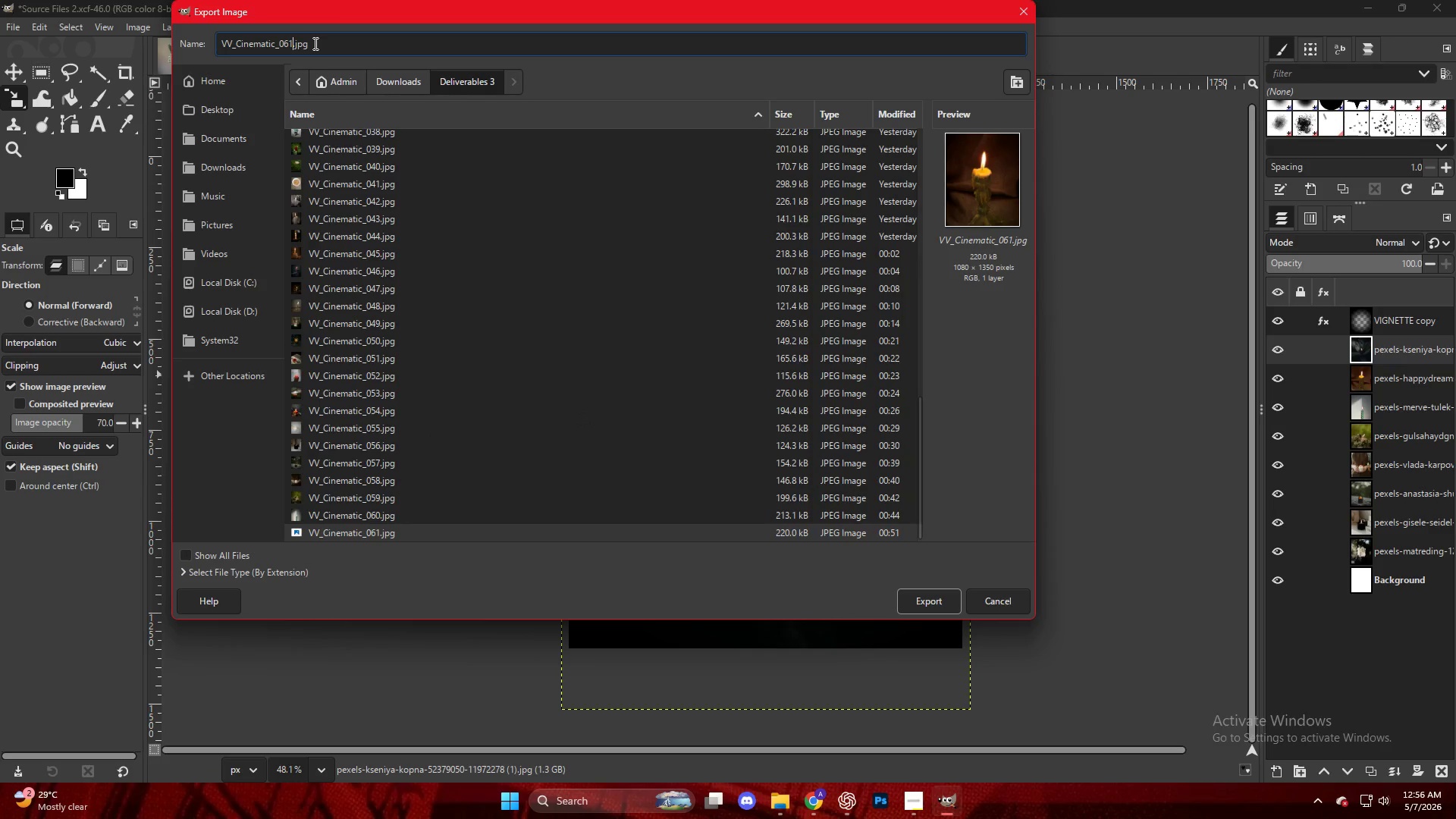 
key(Backspace)
 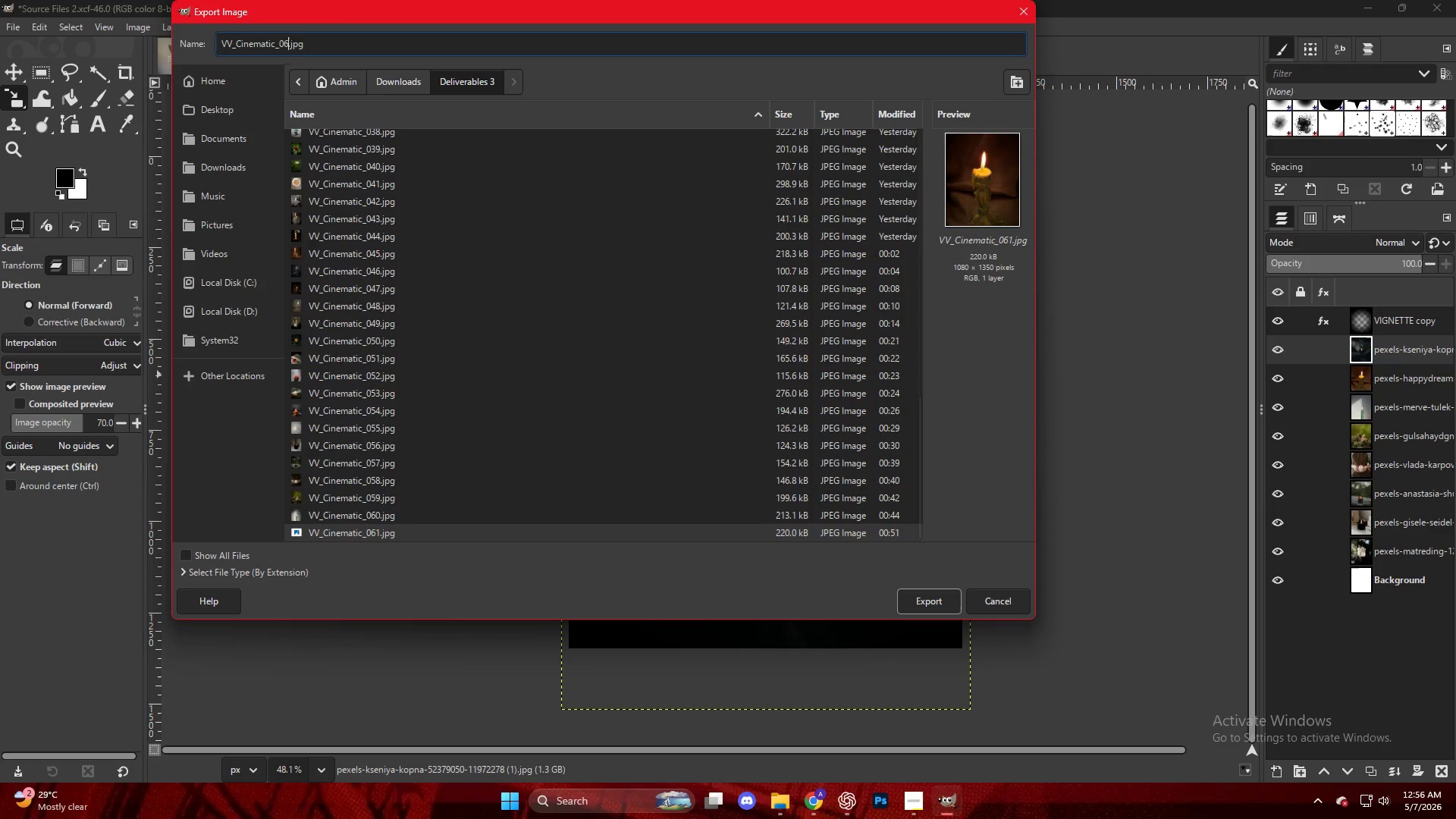 
key(2)
 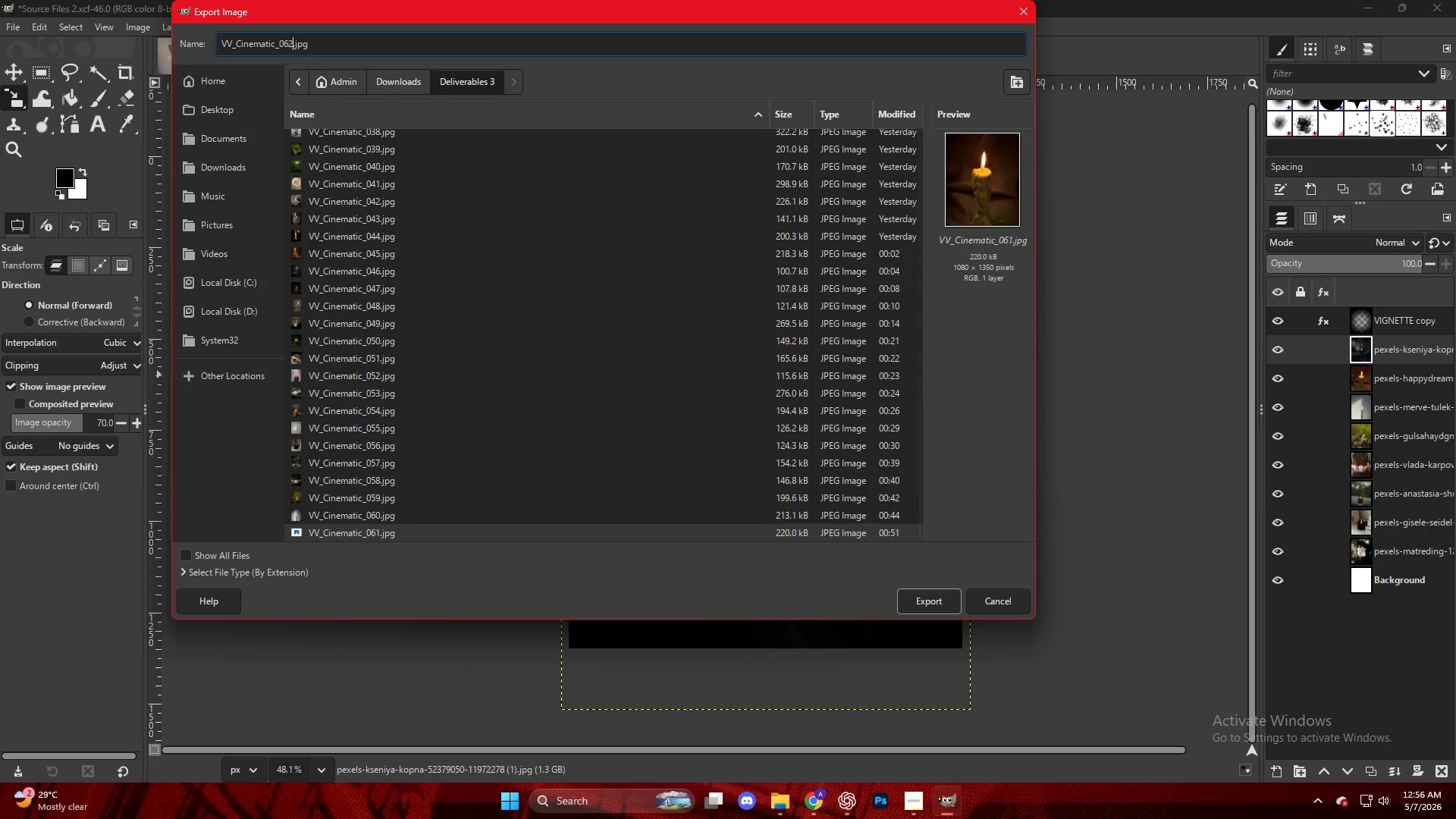 
key(Enter)
 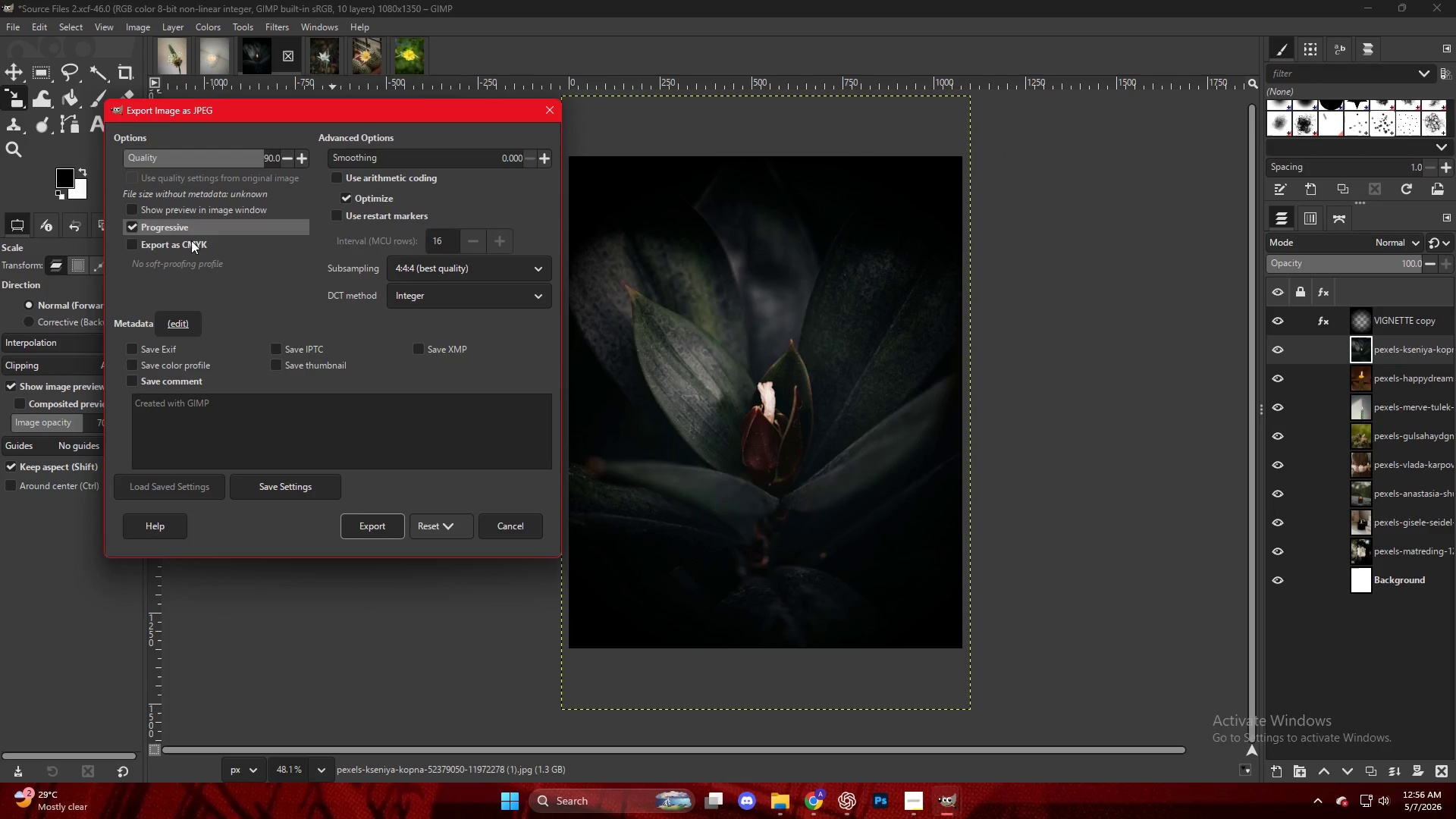 
left_click([356, 519])
 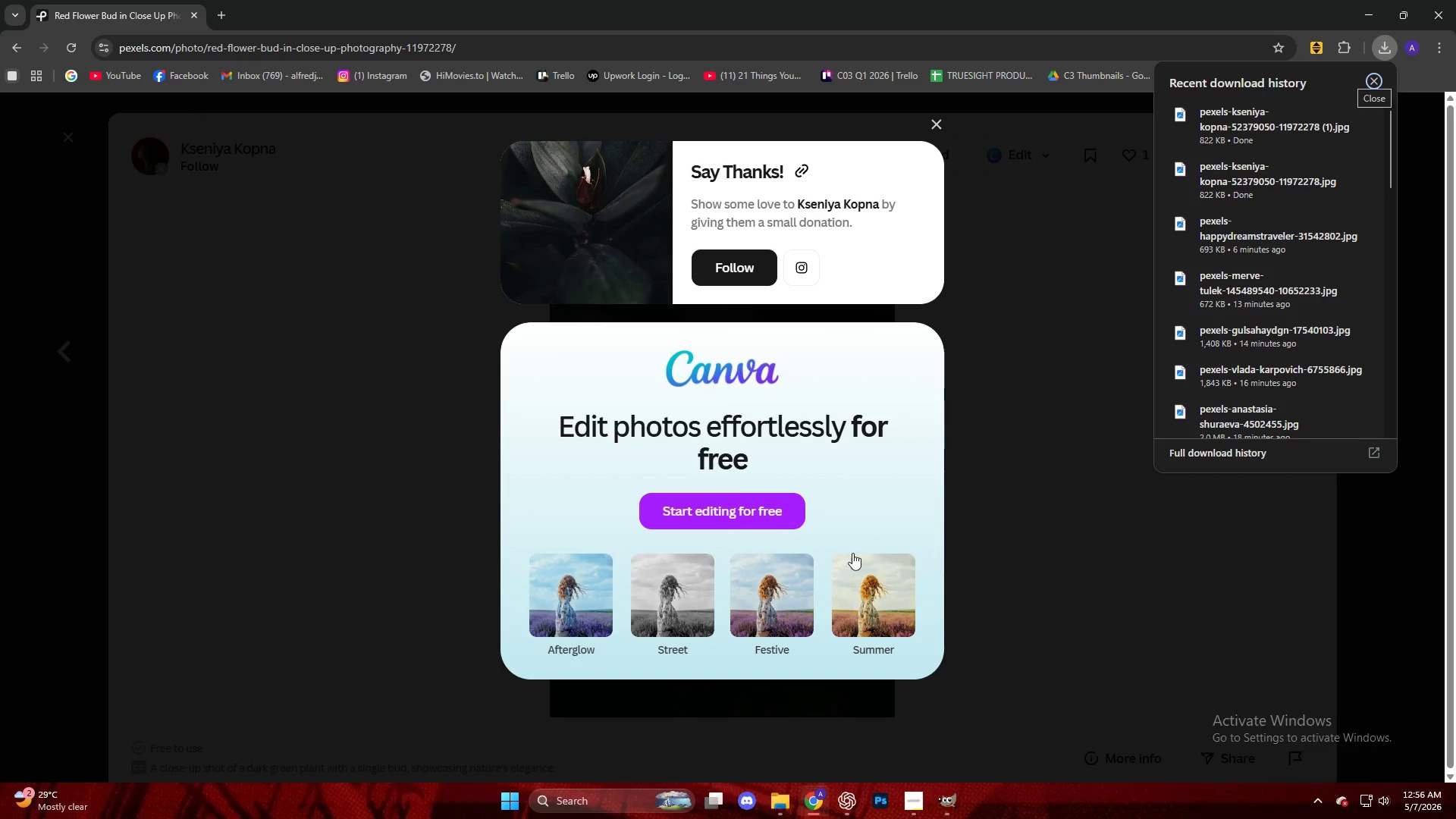 
left_click([812, 801])
 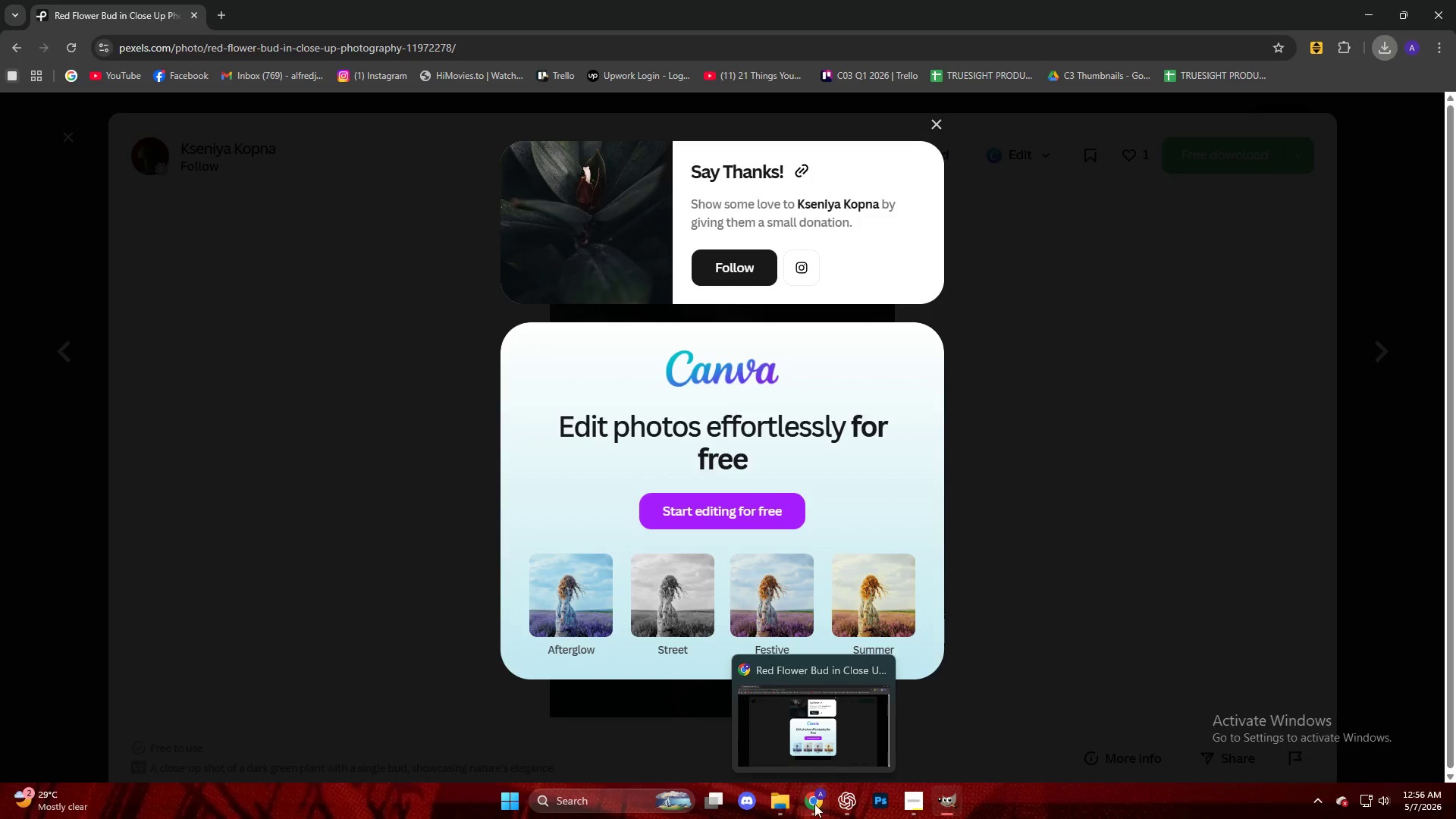 
left_click([814, 814])
 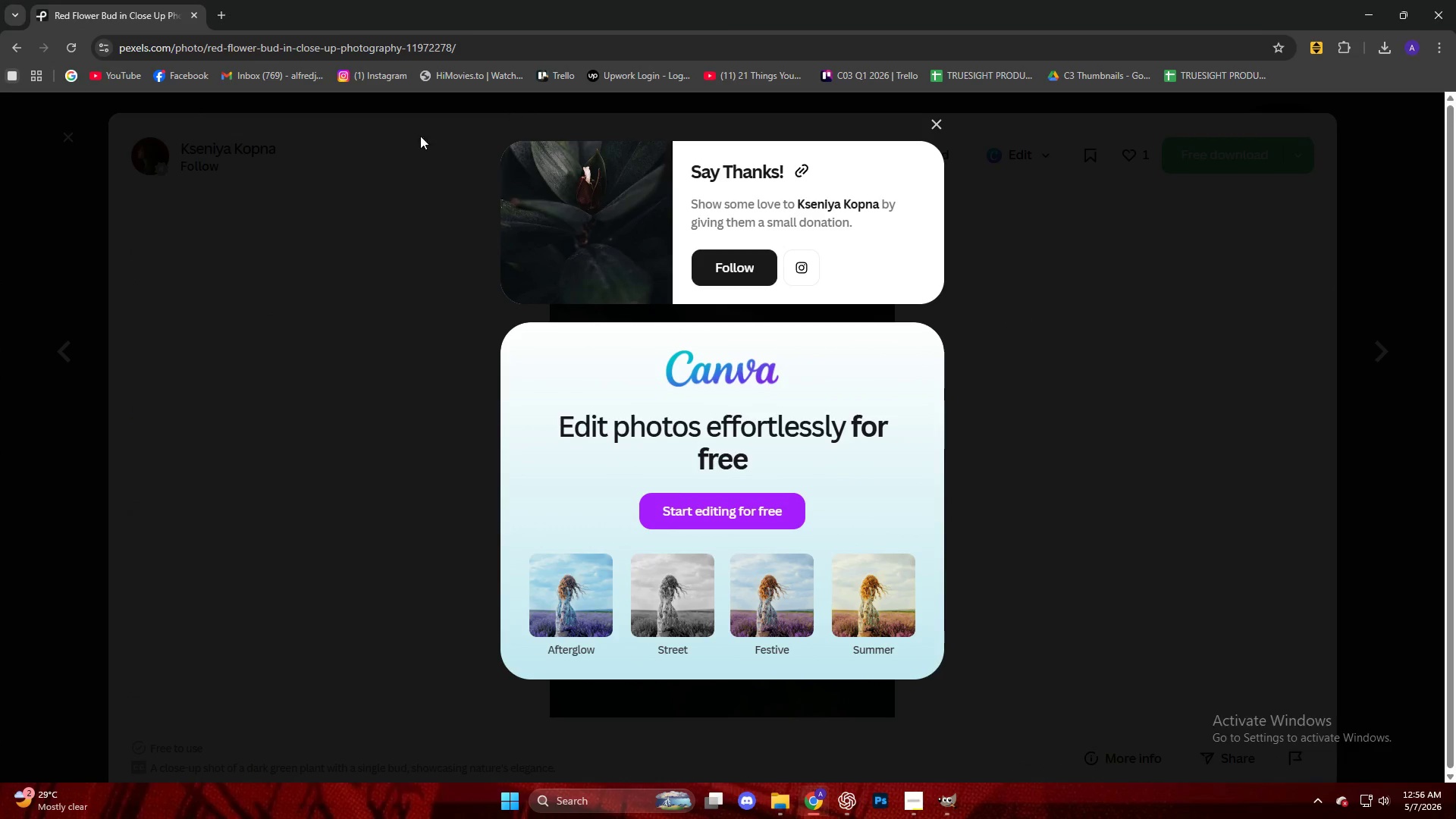 
left_click_drag(start_coordinate=[96, 114], to_coordinate=[93, 120])
 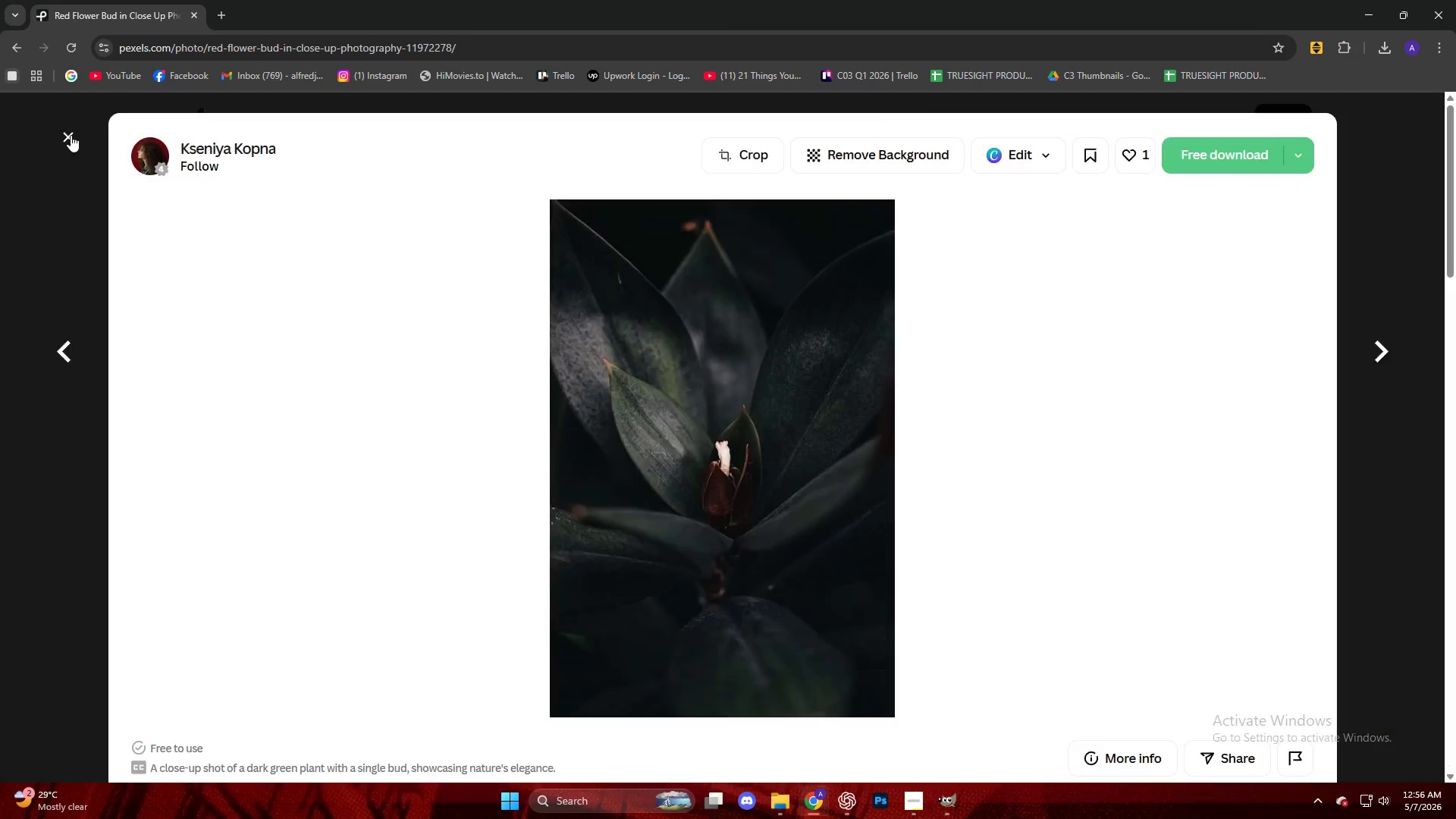 
double_click([70, 135])
 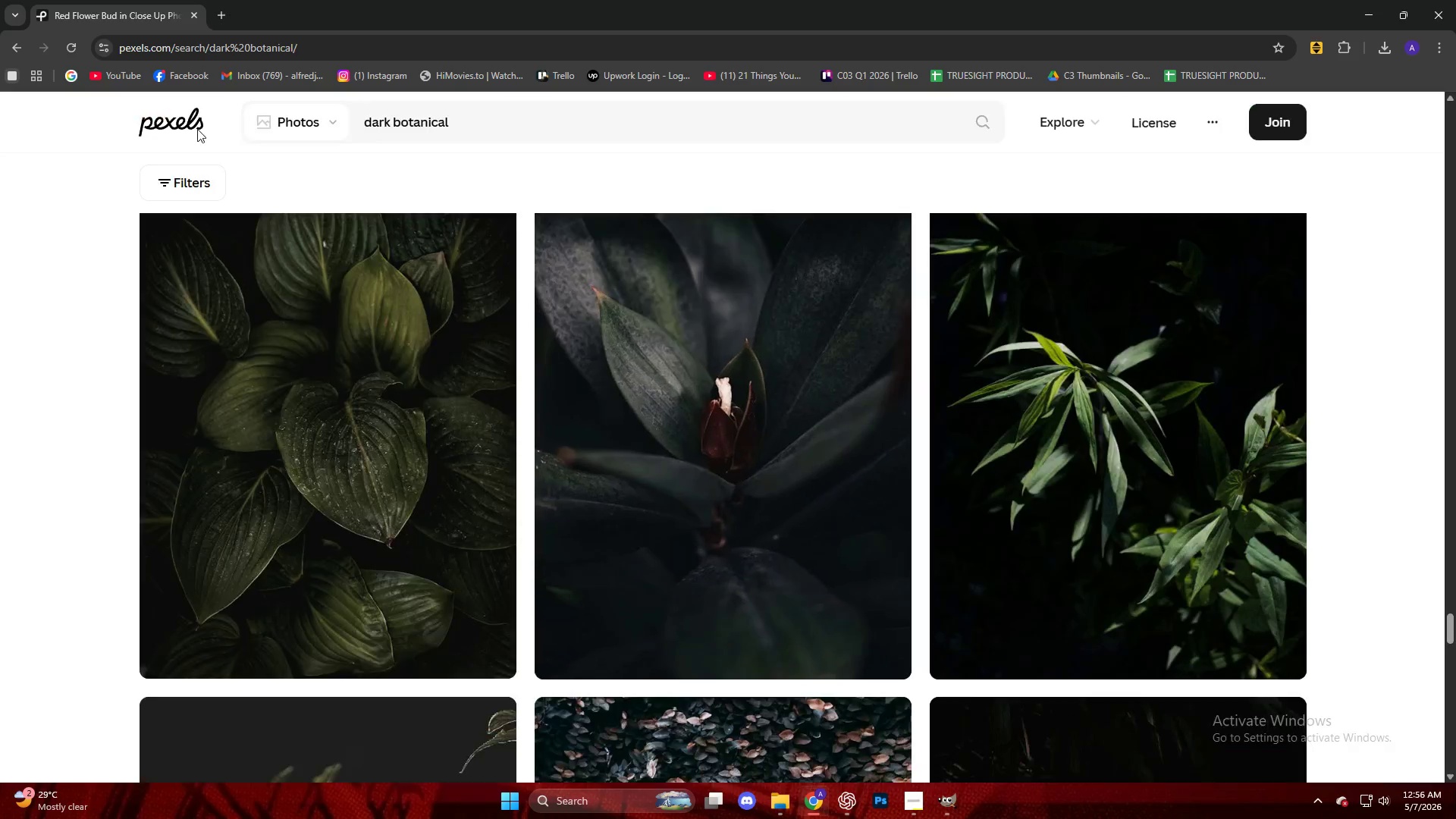 
scroll: coordinate [256, 140], scroll_direction: up, amount: 5.0
 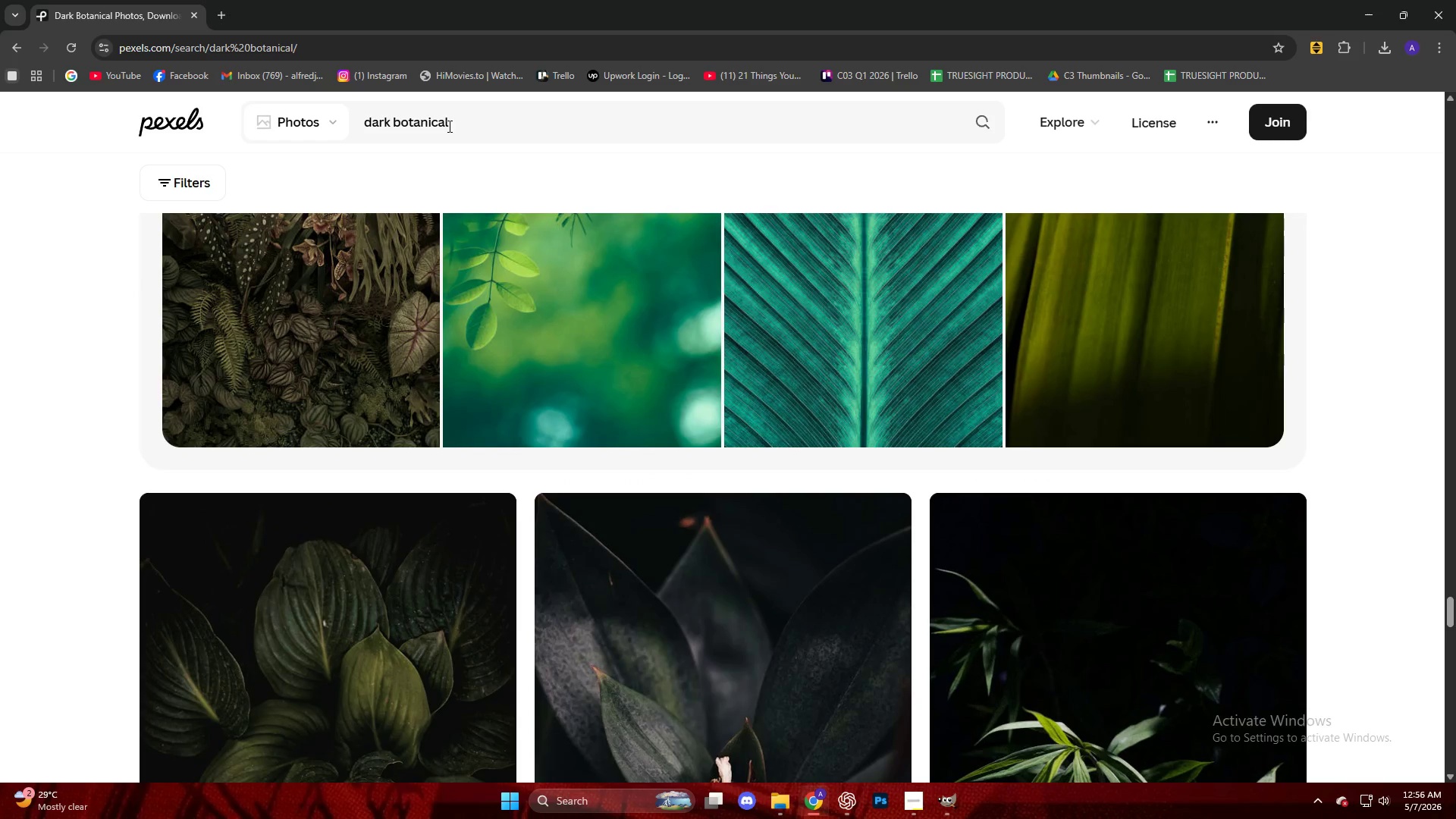 
left_click_drag(start_coordinate=[472, 114], to_coordinate=[165, 107])
 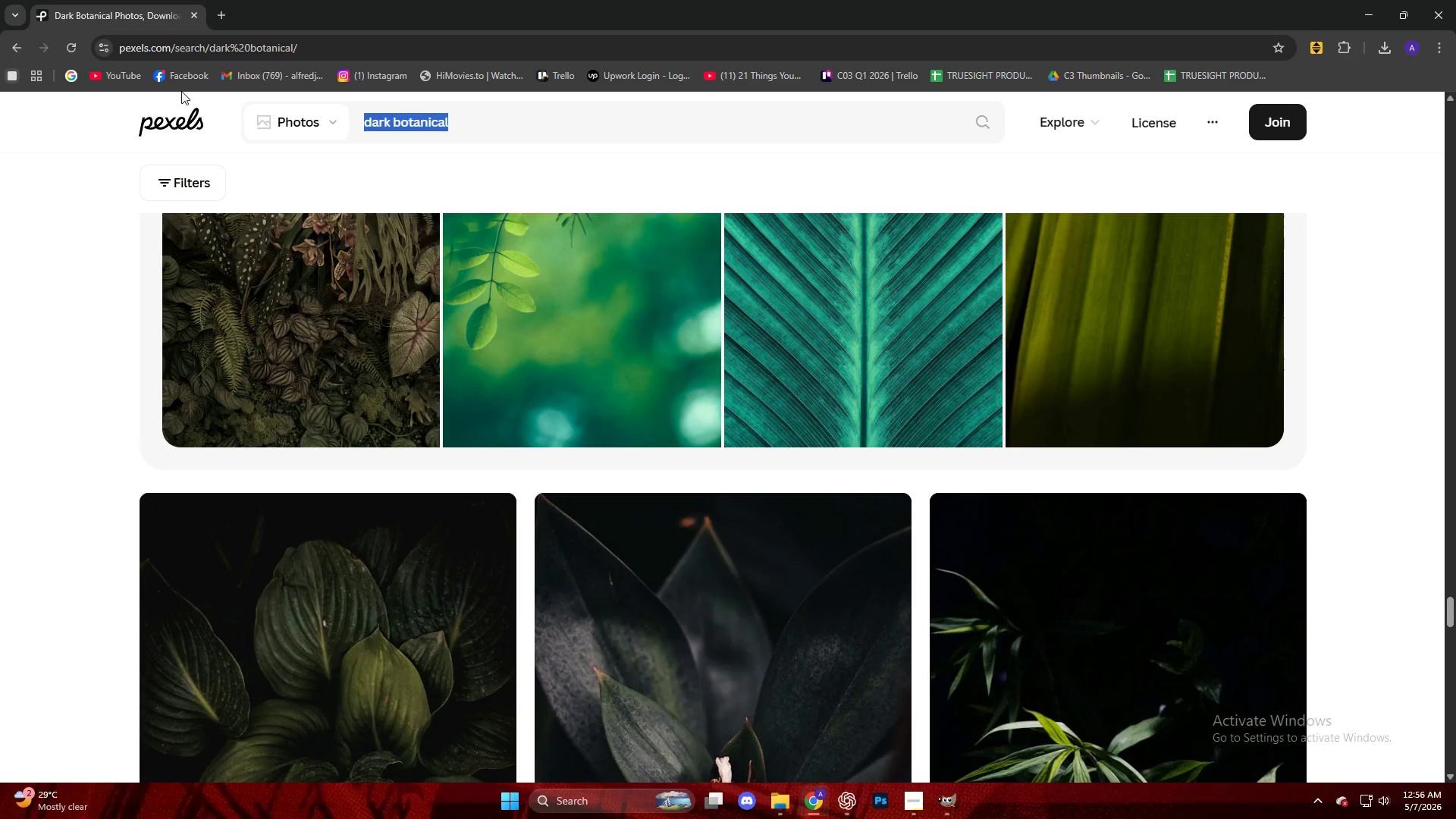 
type(botanical c)
key(Backspace)
type(garg)
key(Backspace)
type(den)
 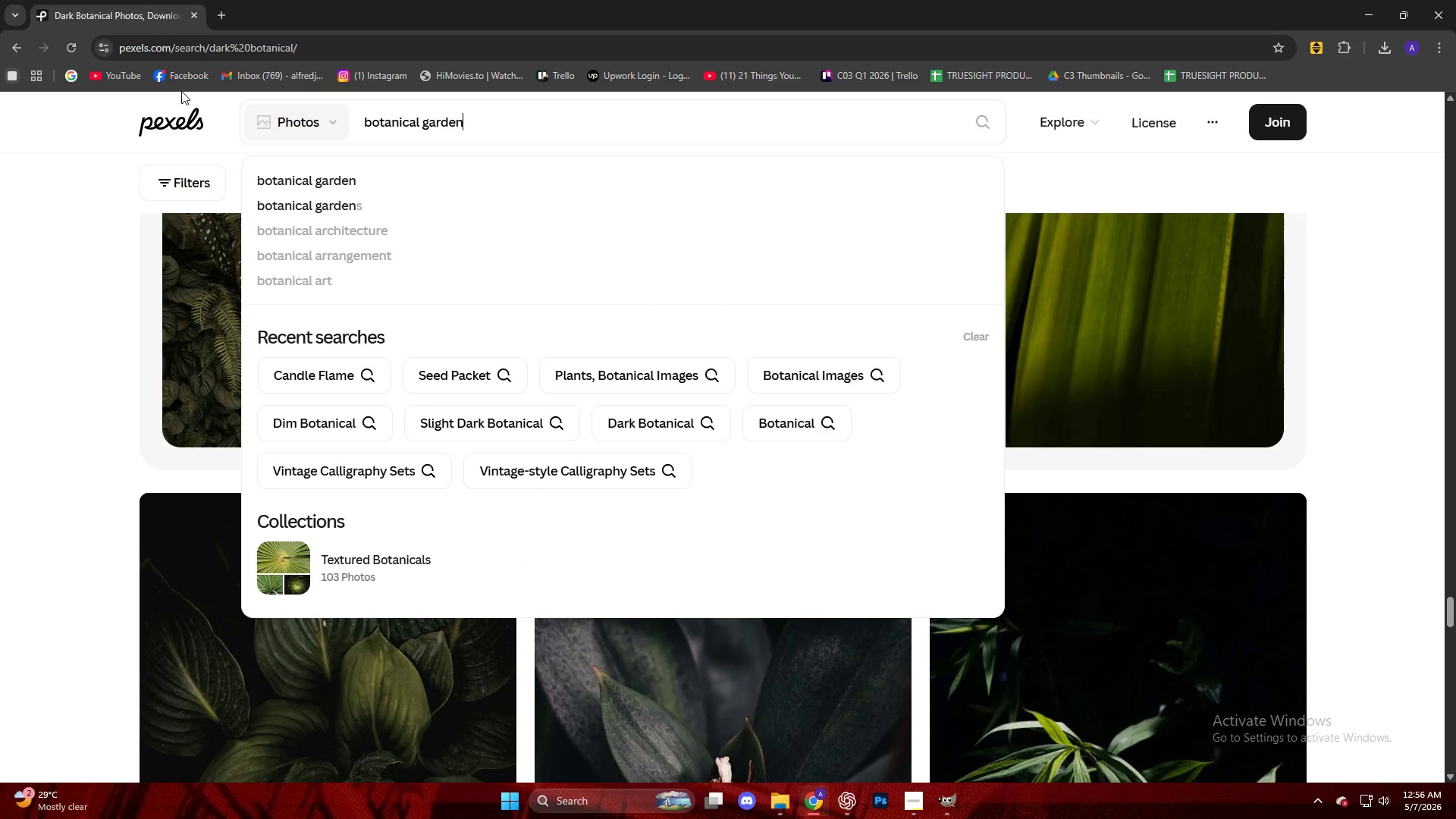 
key(Enter)
 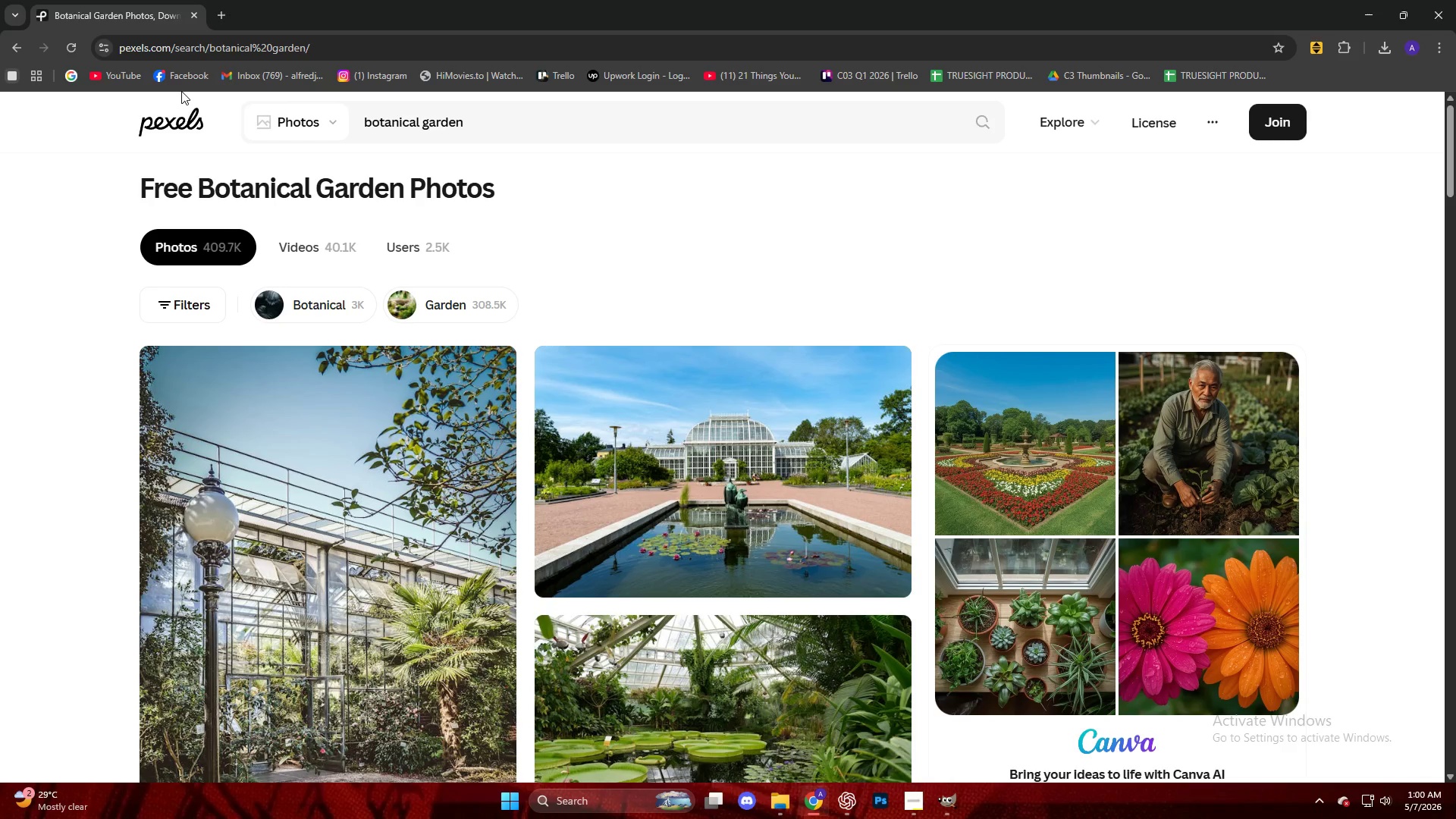 
wait(198.34)
 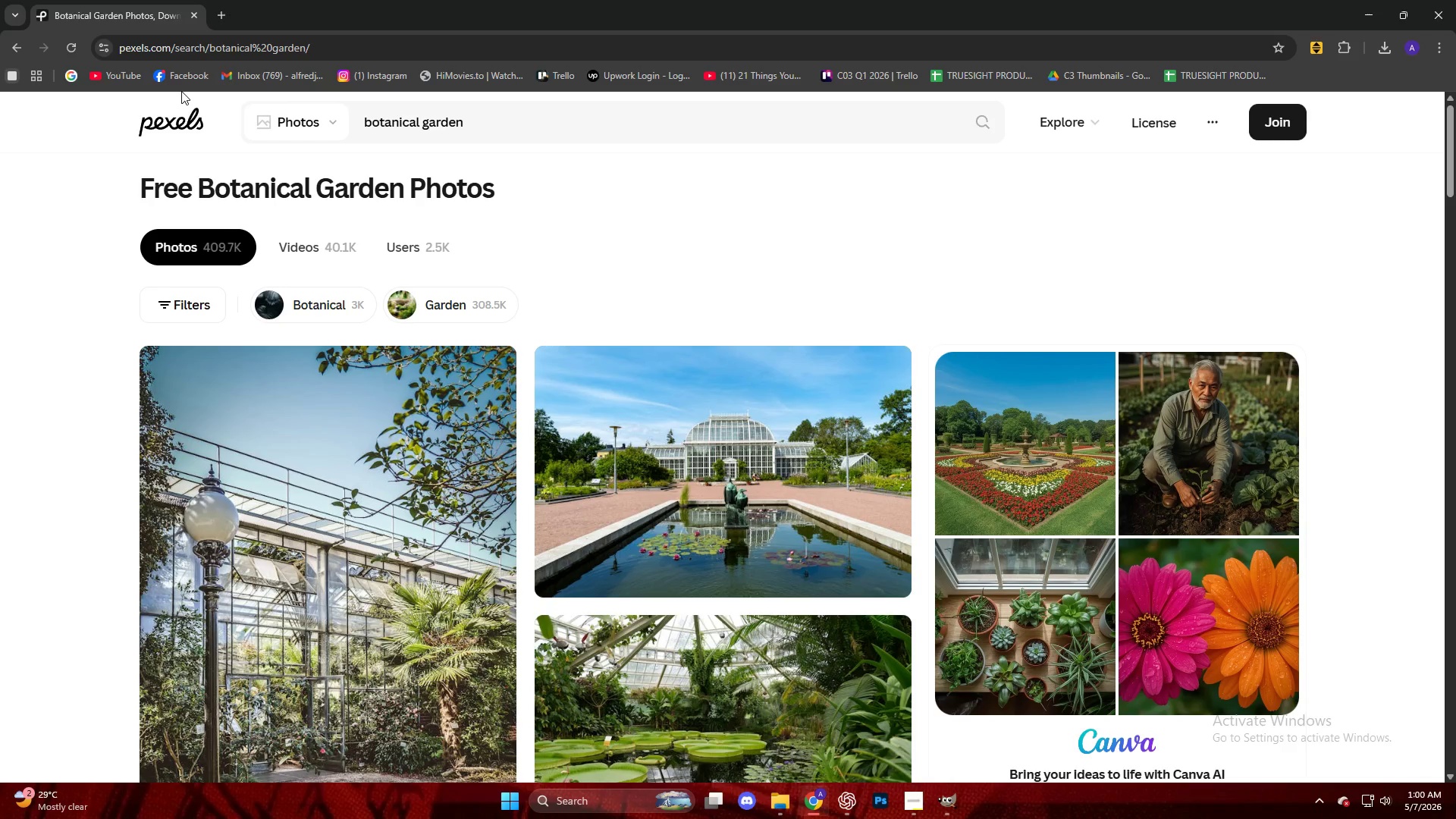 
scroll: coordinate [636, 383], scroll_direction: down, amount: 22.0
 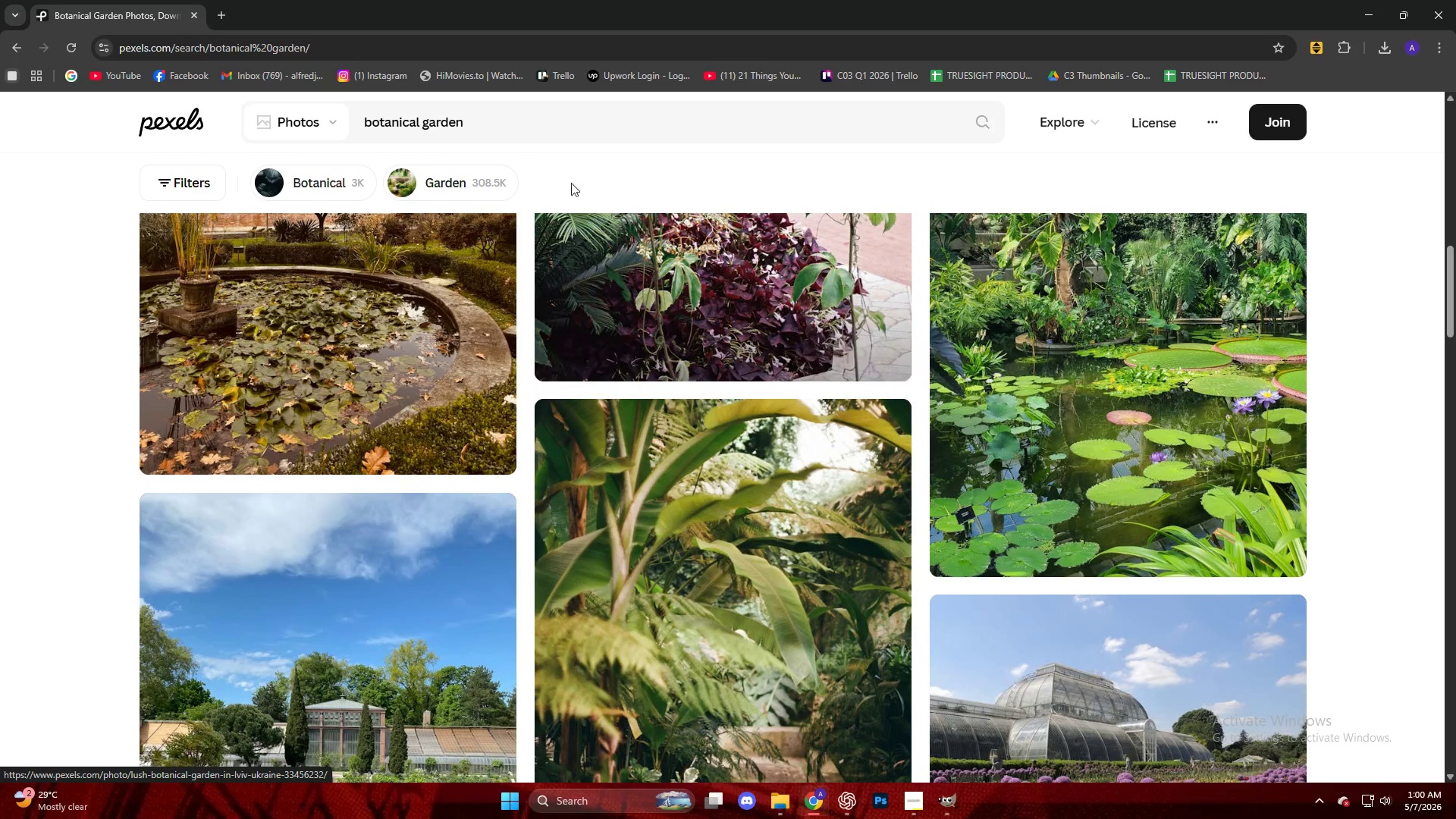 
left_click([551, 116])
 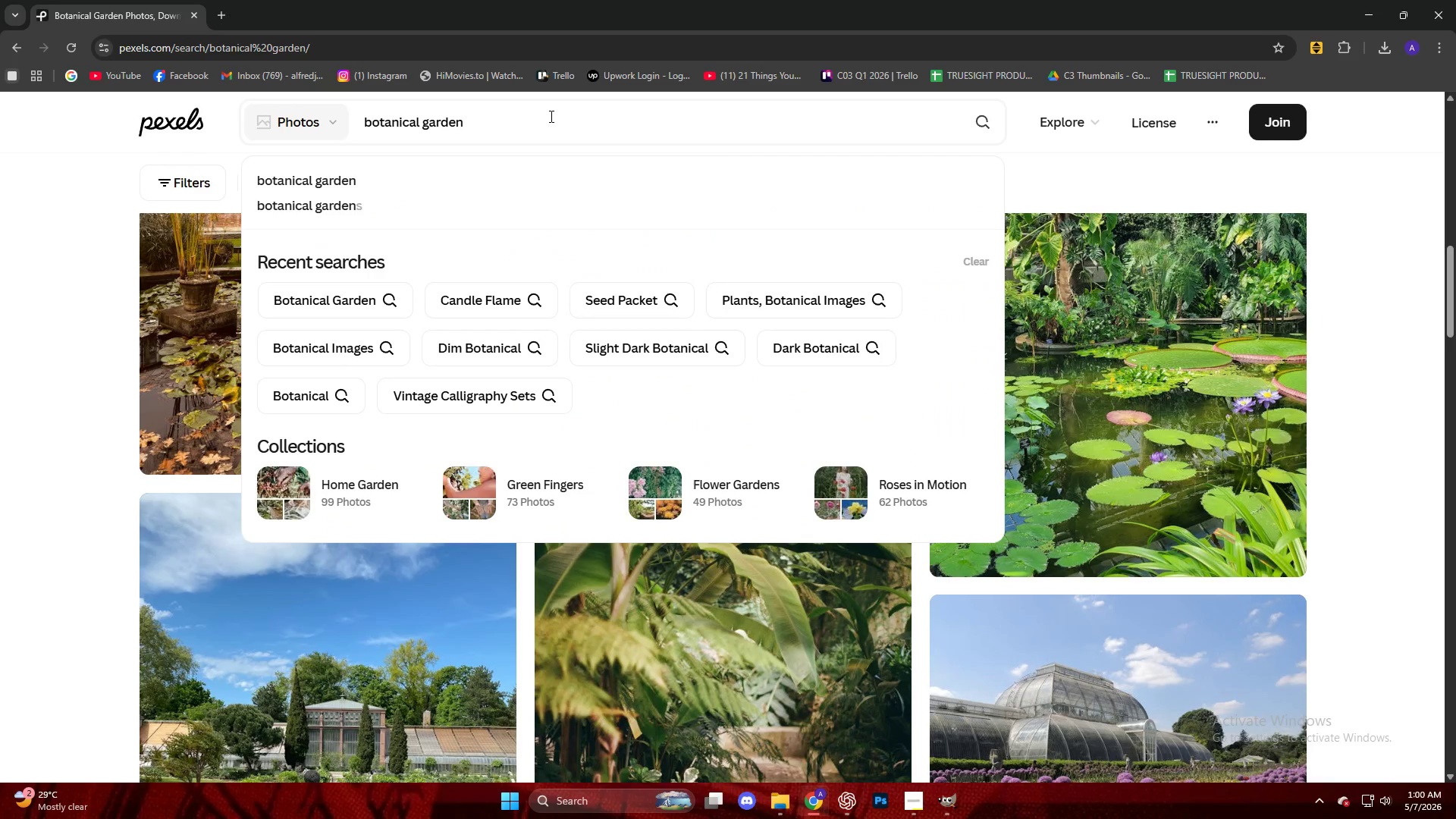 
type( plans)
key(Backspace)
type(ts)
 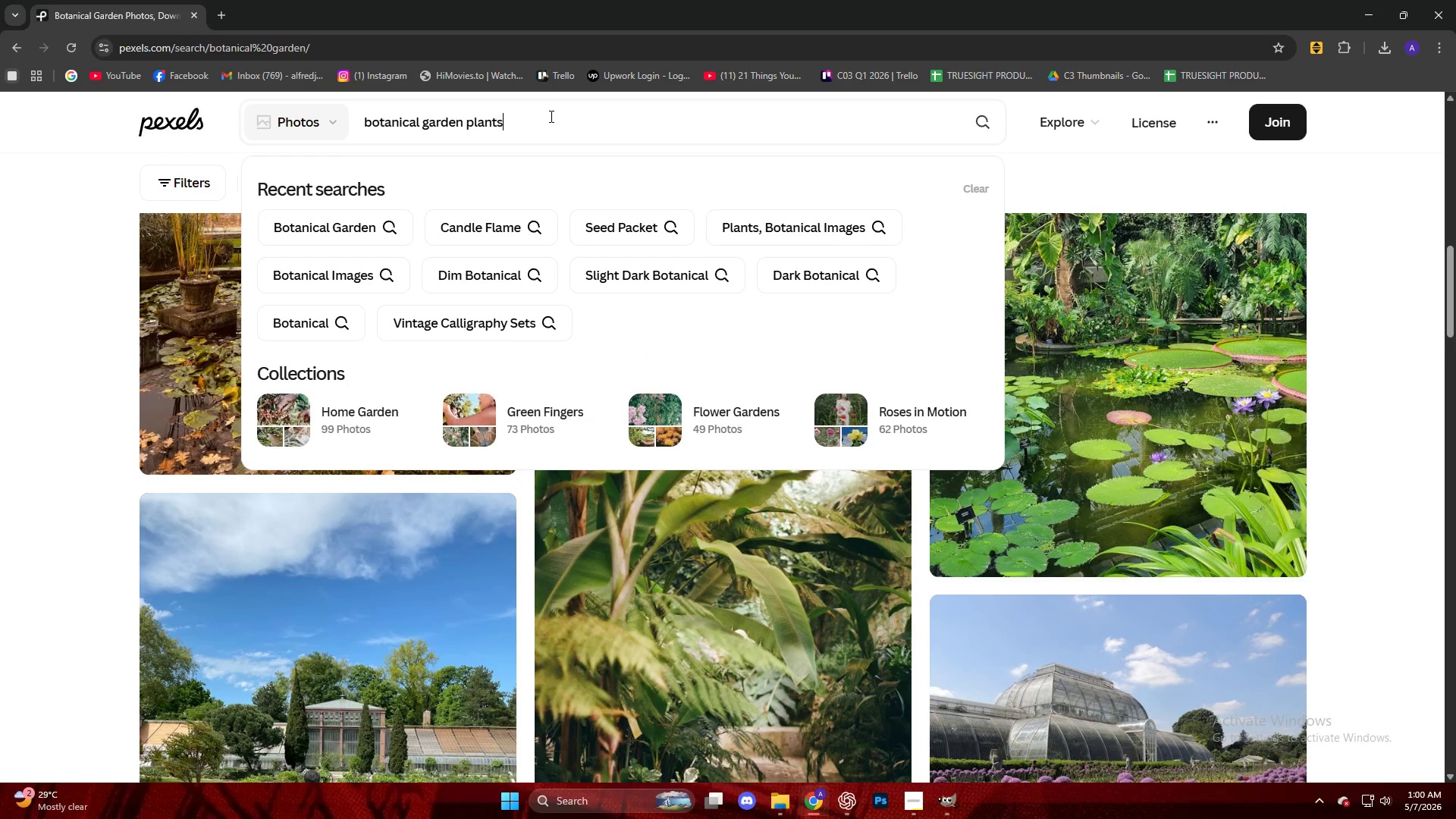 
key(Enter)
 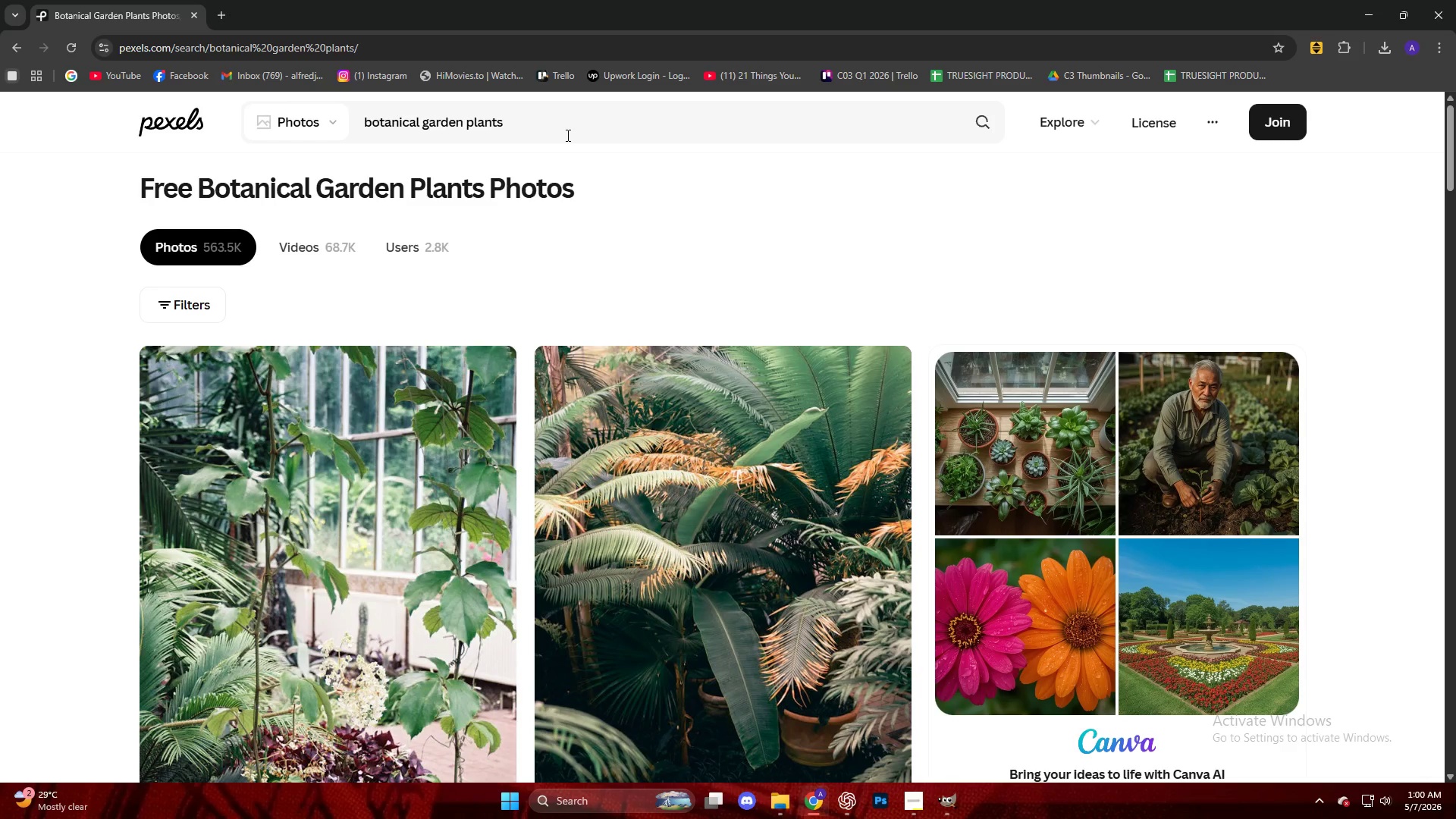 
scroll: coordinate [682, 416], scroll_direction: down, amount: 22.0
 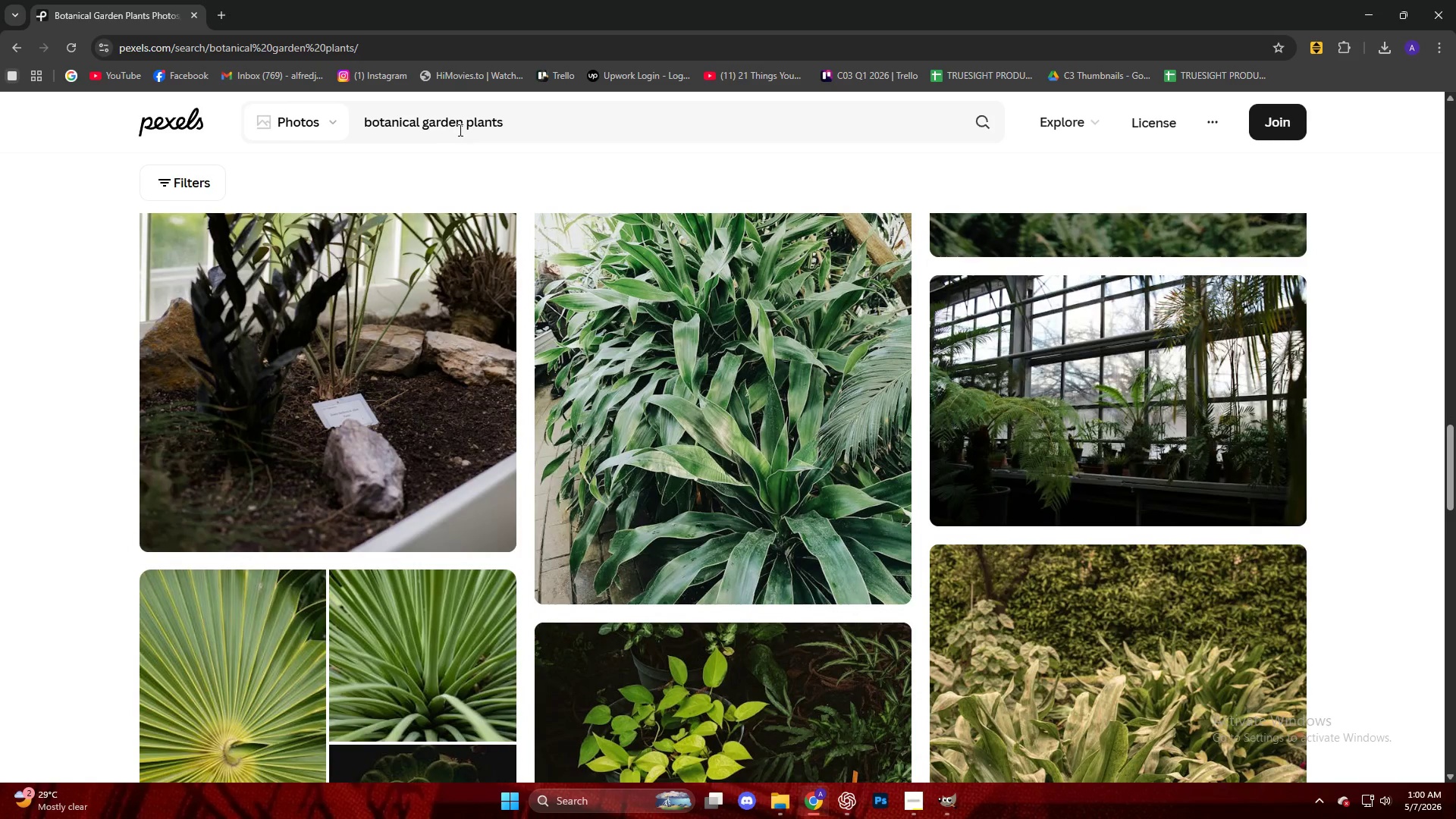 
left_click_drag(start_coordinate=[461, 126], to_coordinate=[425, 131])
 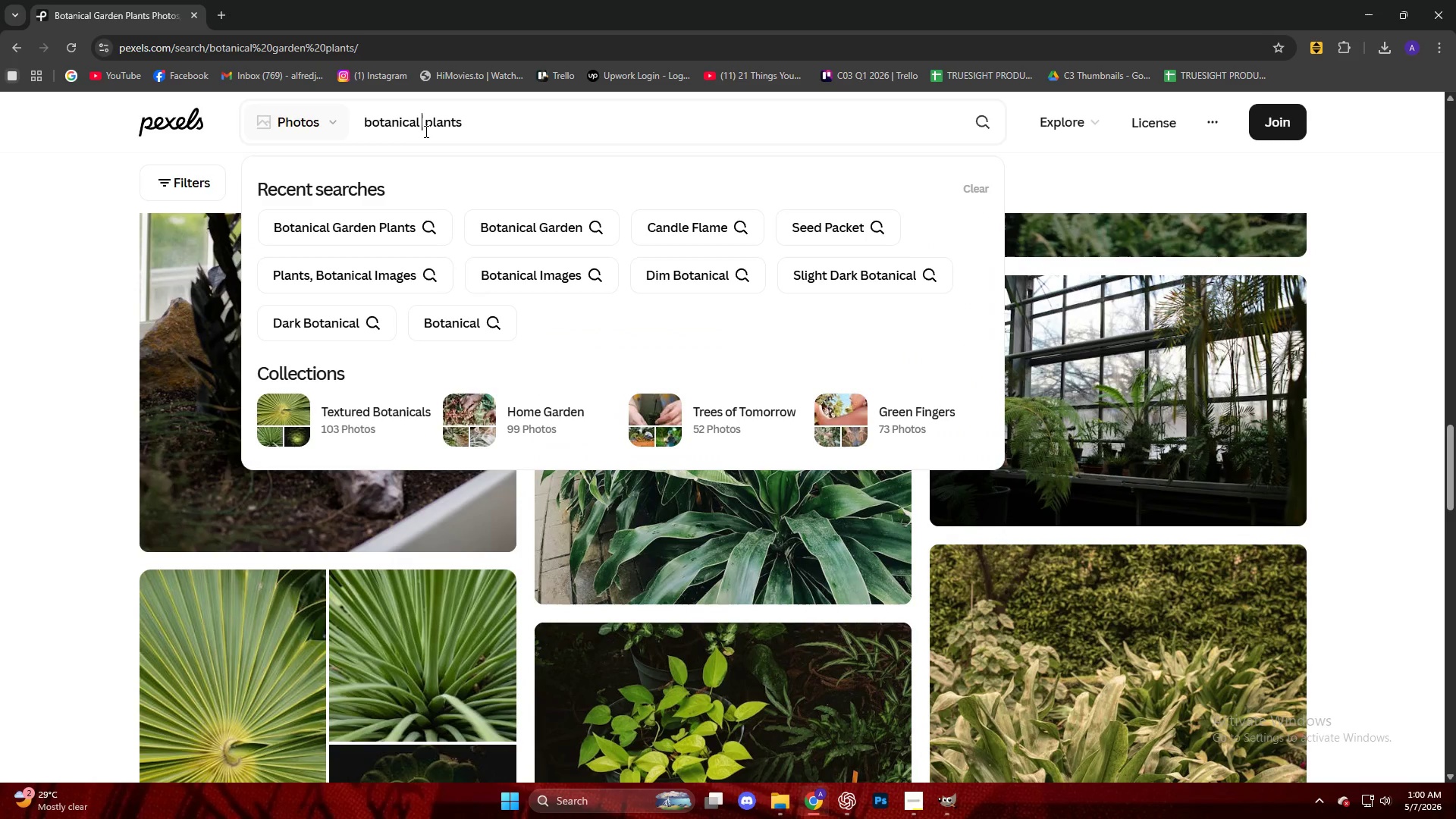 
key(Backspace)
 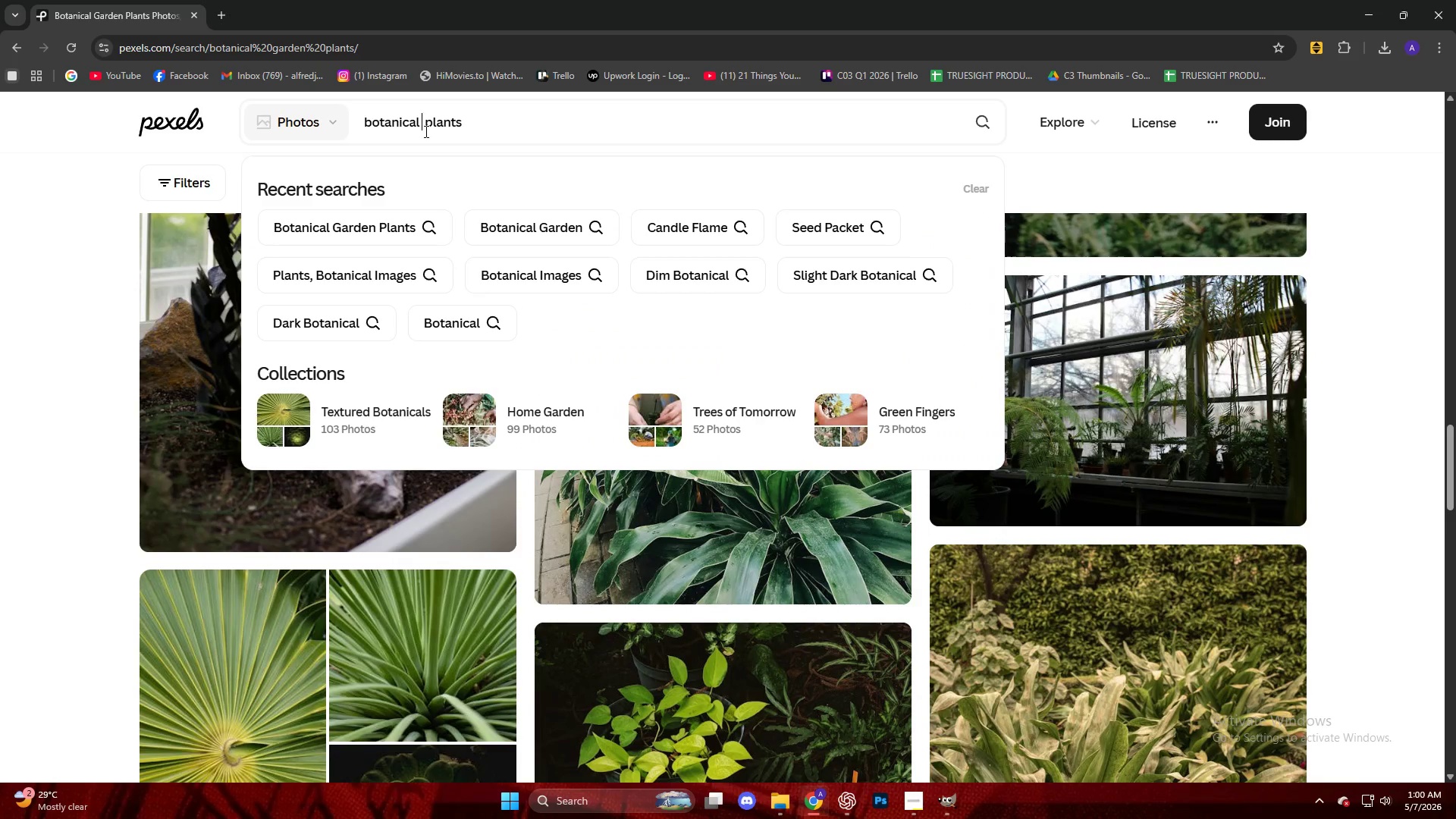 
key(NumpadEnter)
 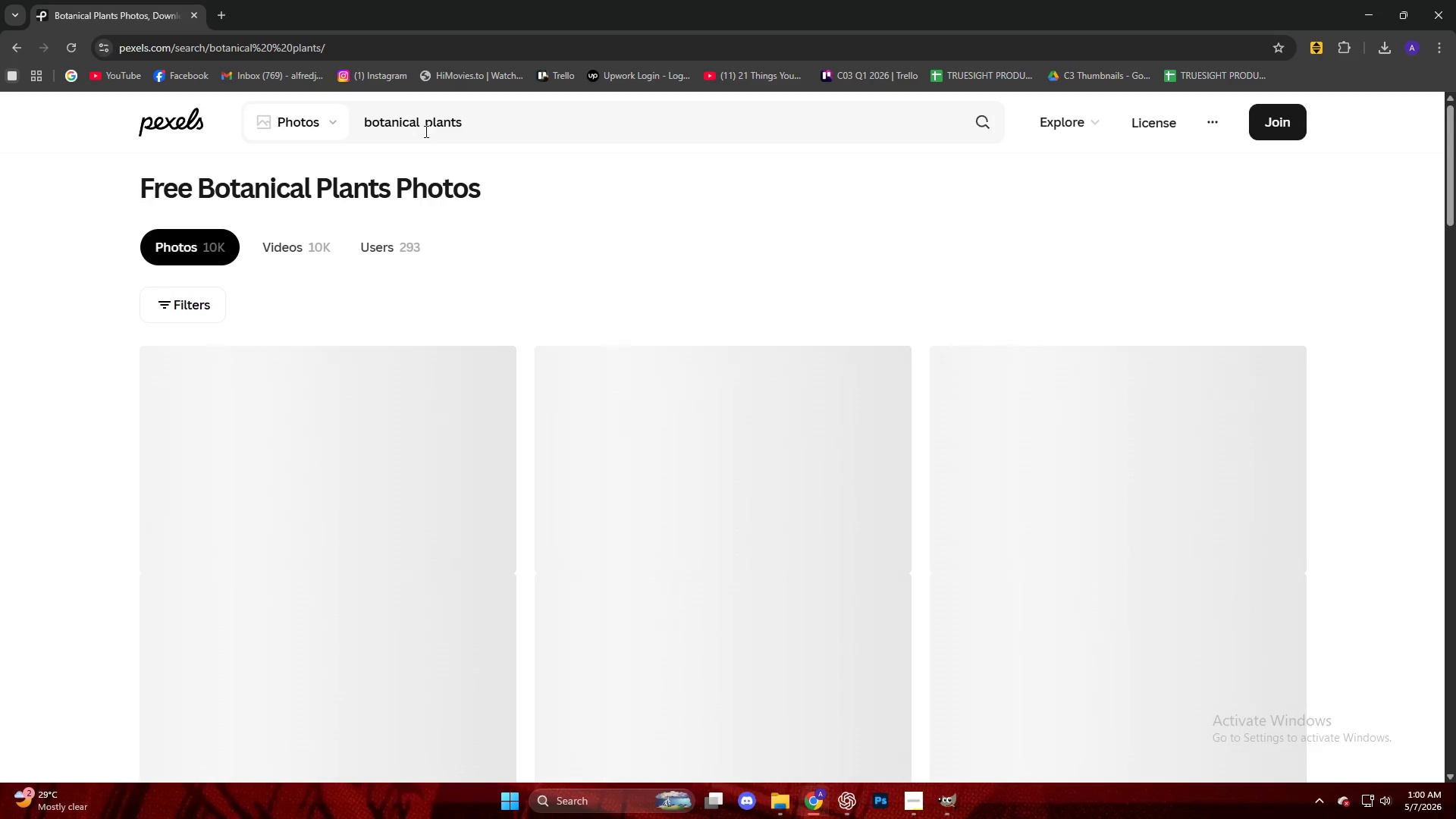 
scroll: coordinate [315, 401], scroll_direction: down, amount: 104.0
 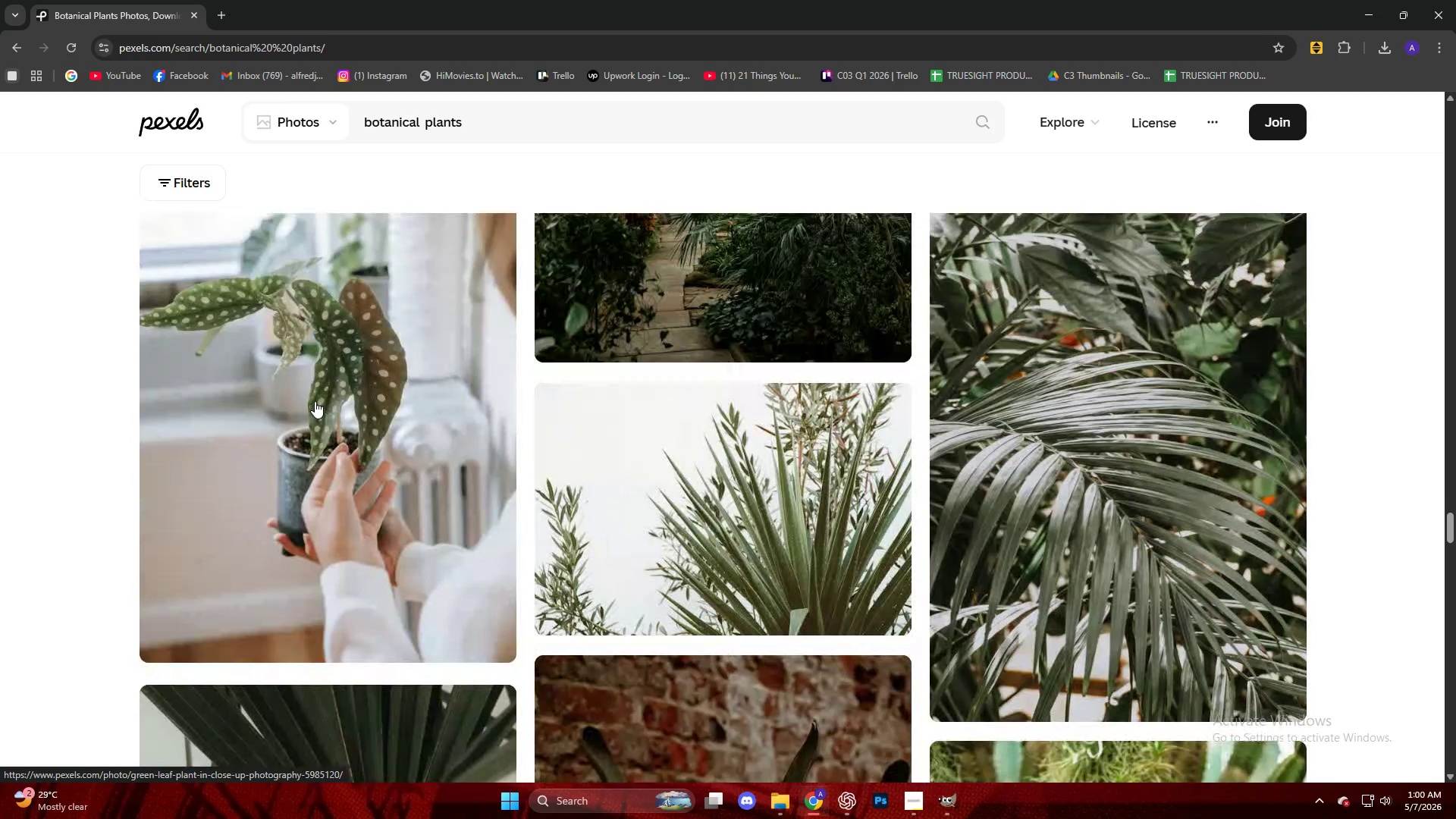 
left_click([318, 397])
 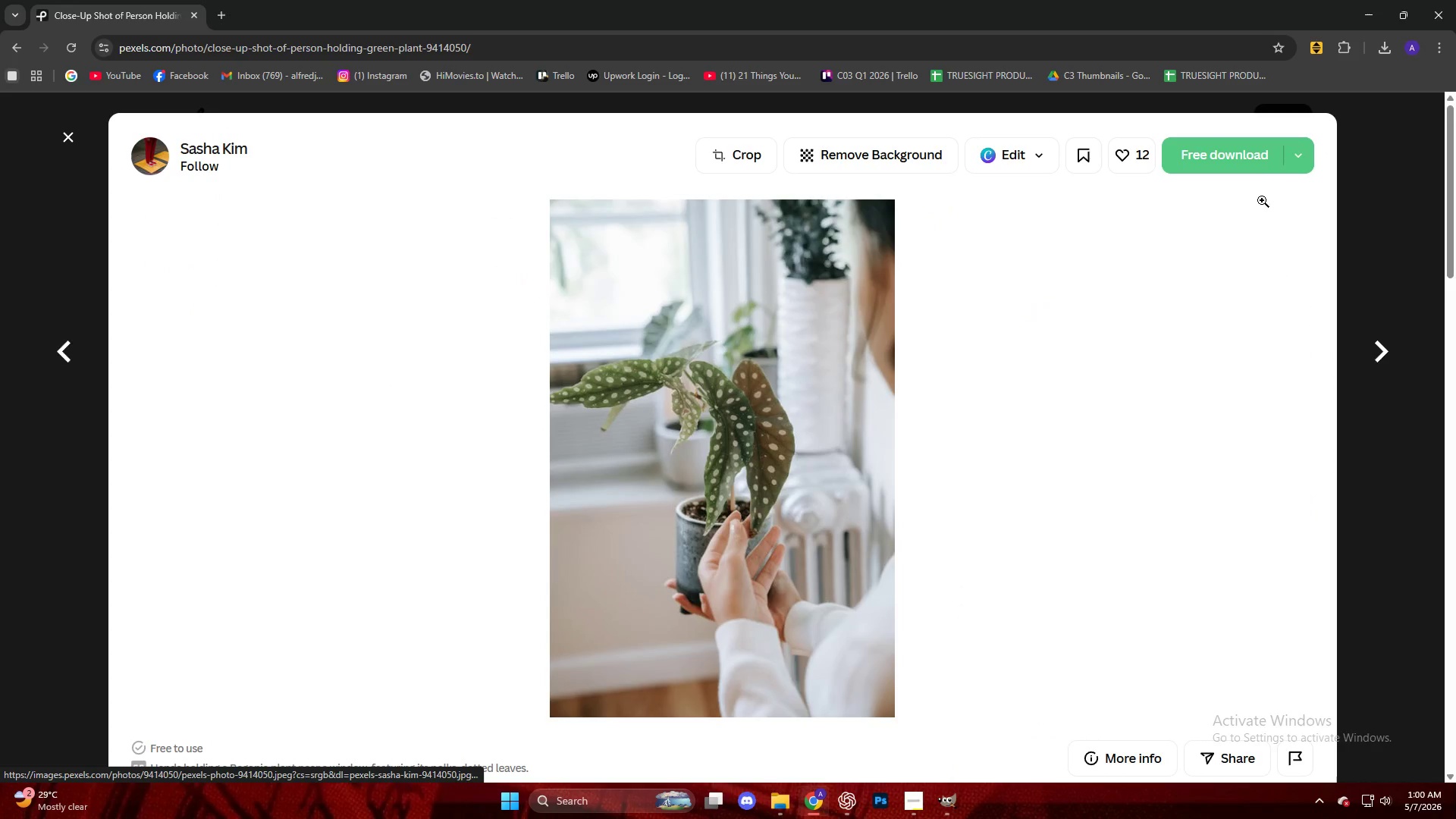 
scroll: coordinate [315, 400], scroll_direction: up, amount: 4.0
 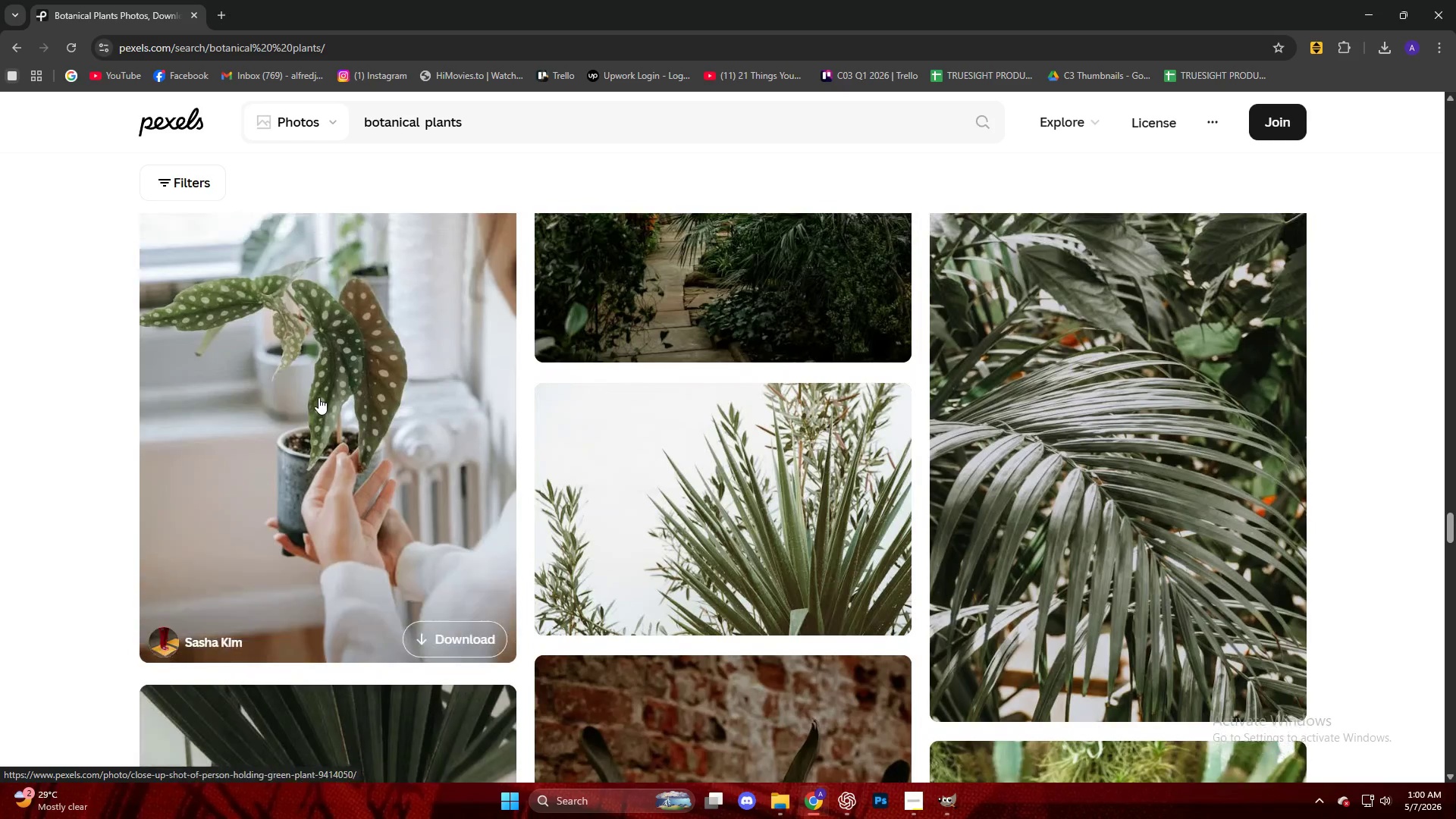 
left_click([1240, 155])
 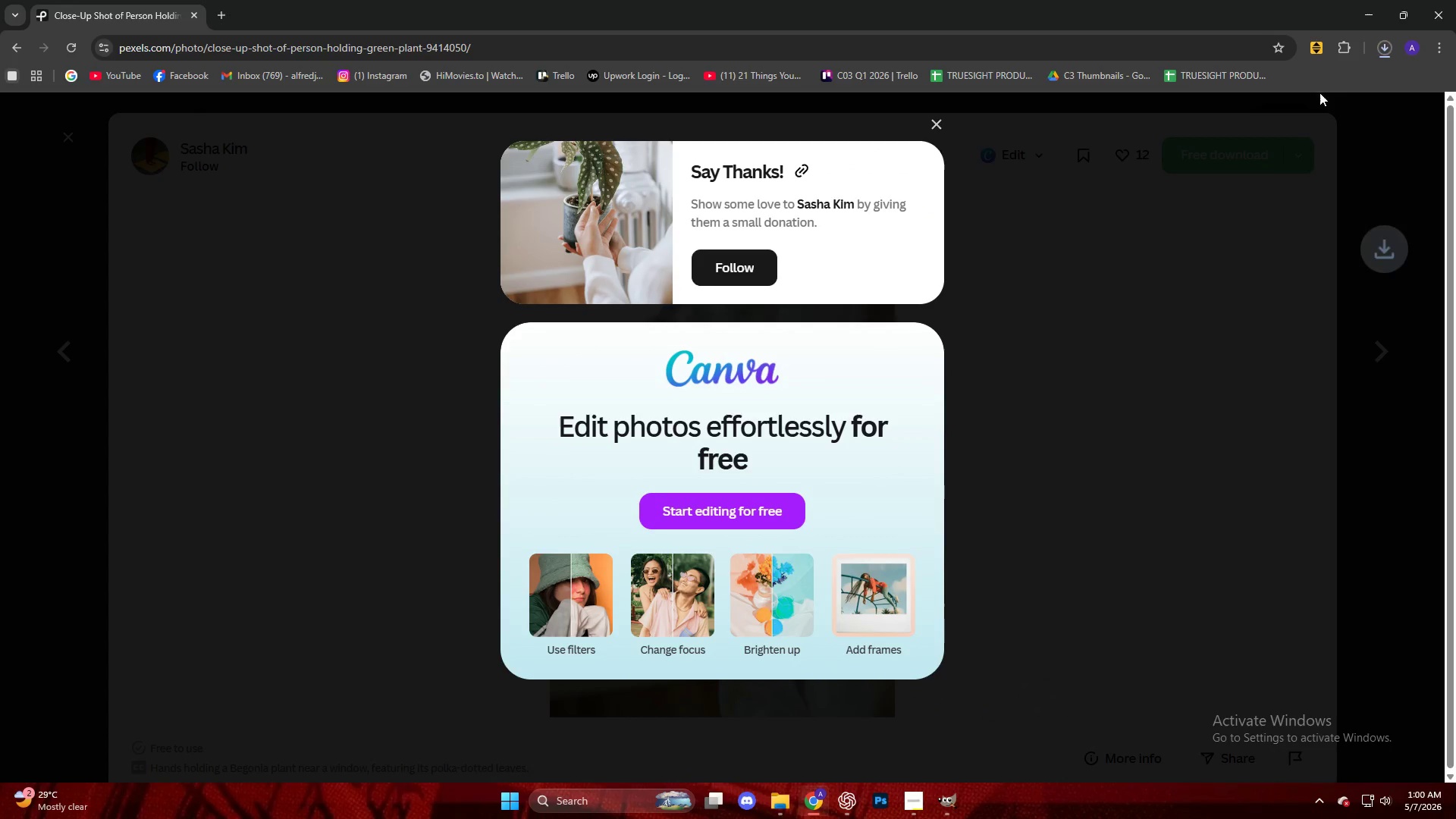 
left_click_drag(start_coordinate=[1262, 85], to_coordinate=[811, 401])
 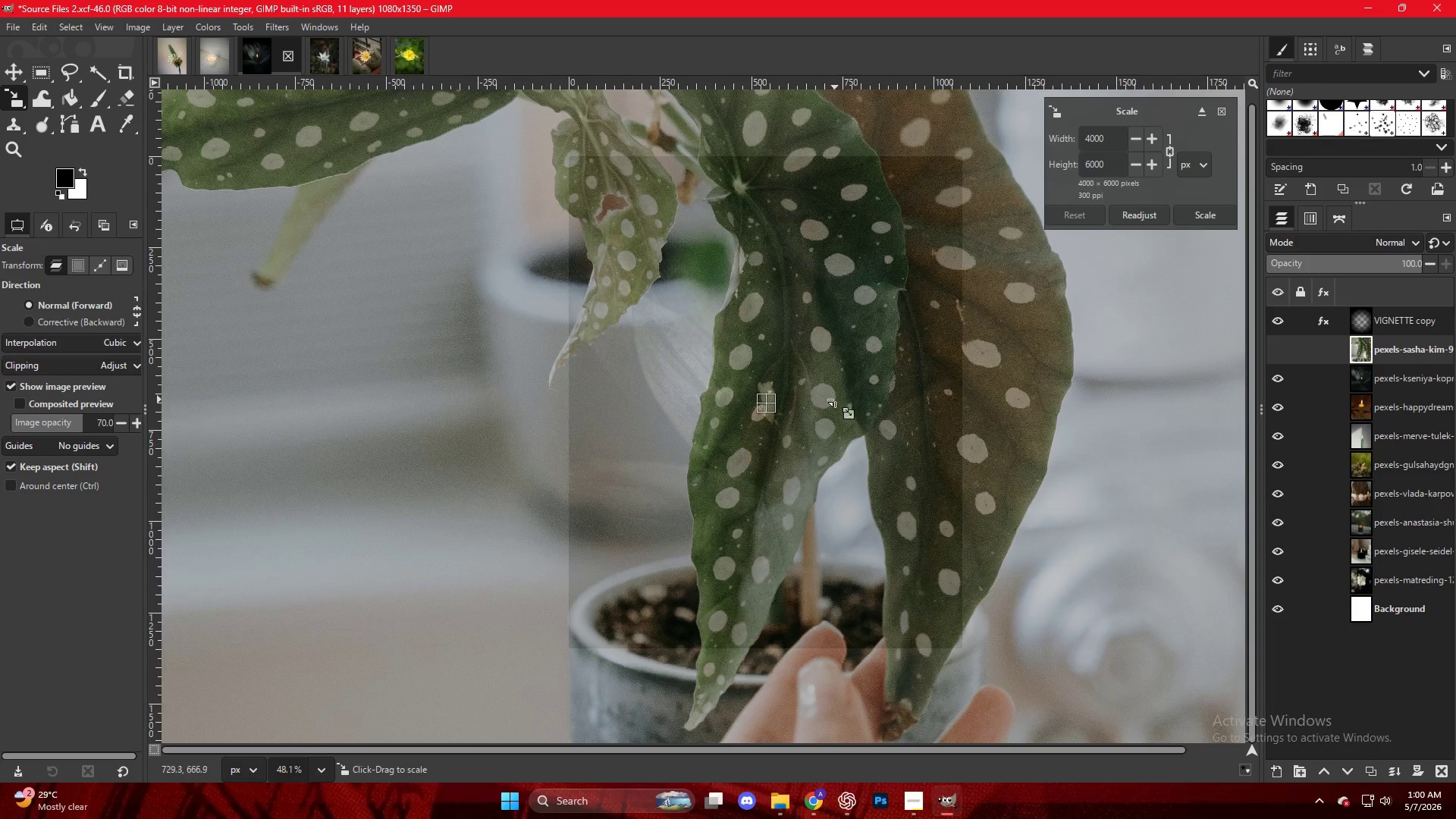 
hold_key(key=ControlLeft, duration=4.17)
scroll: coordinate [858, 395], scroll_direction: down, amount: 11.0
 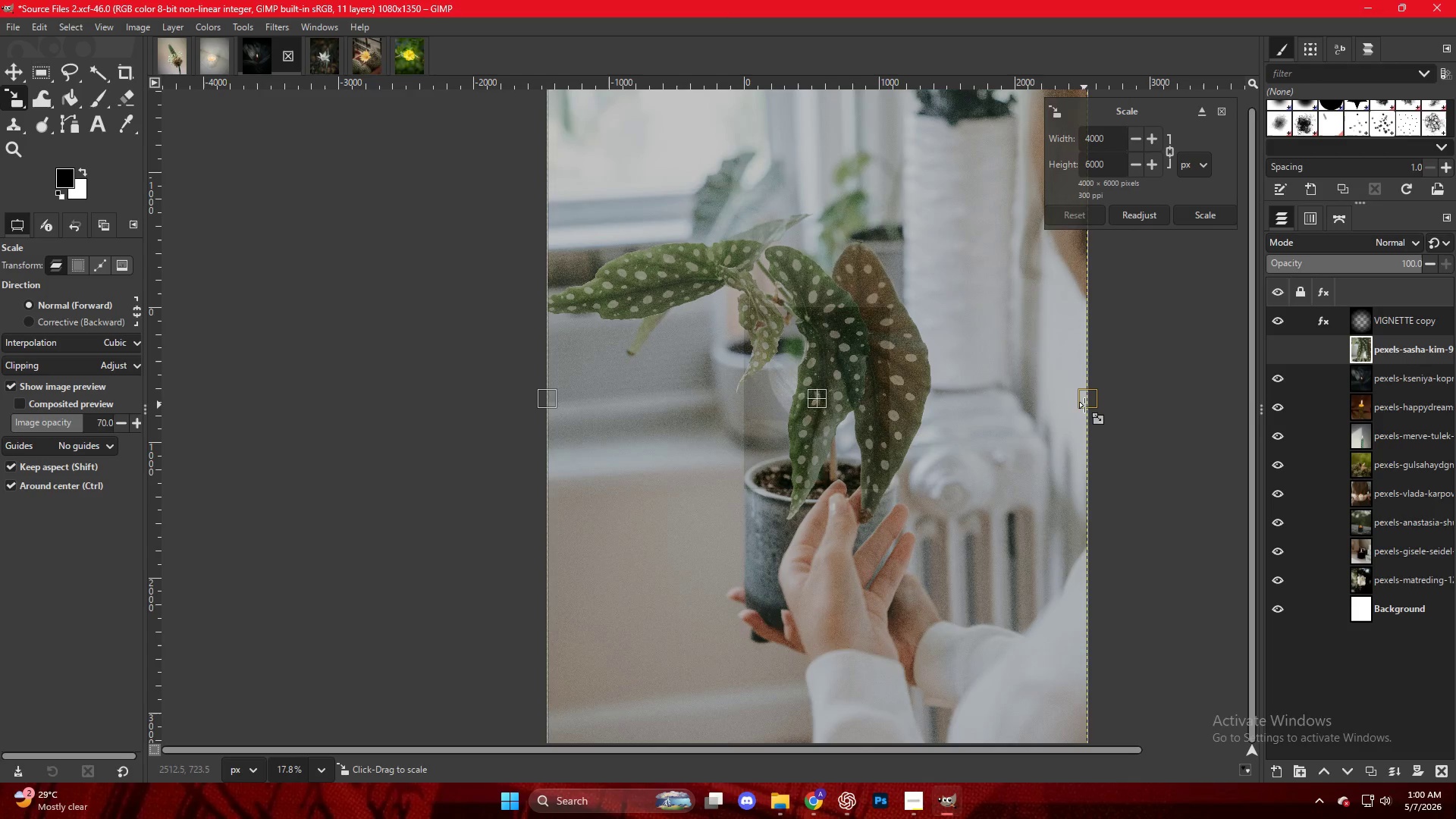 
left_click_drag(start_coordinate=[1087, 403], to_coordinate=[891, 397])
 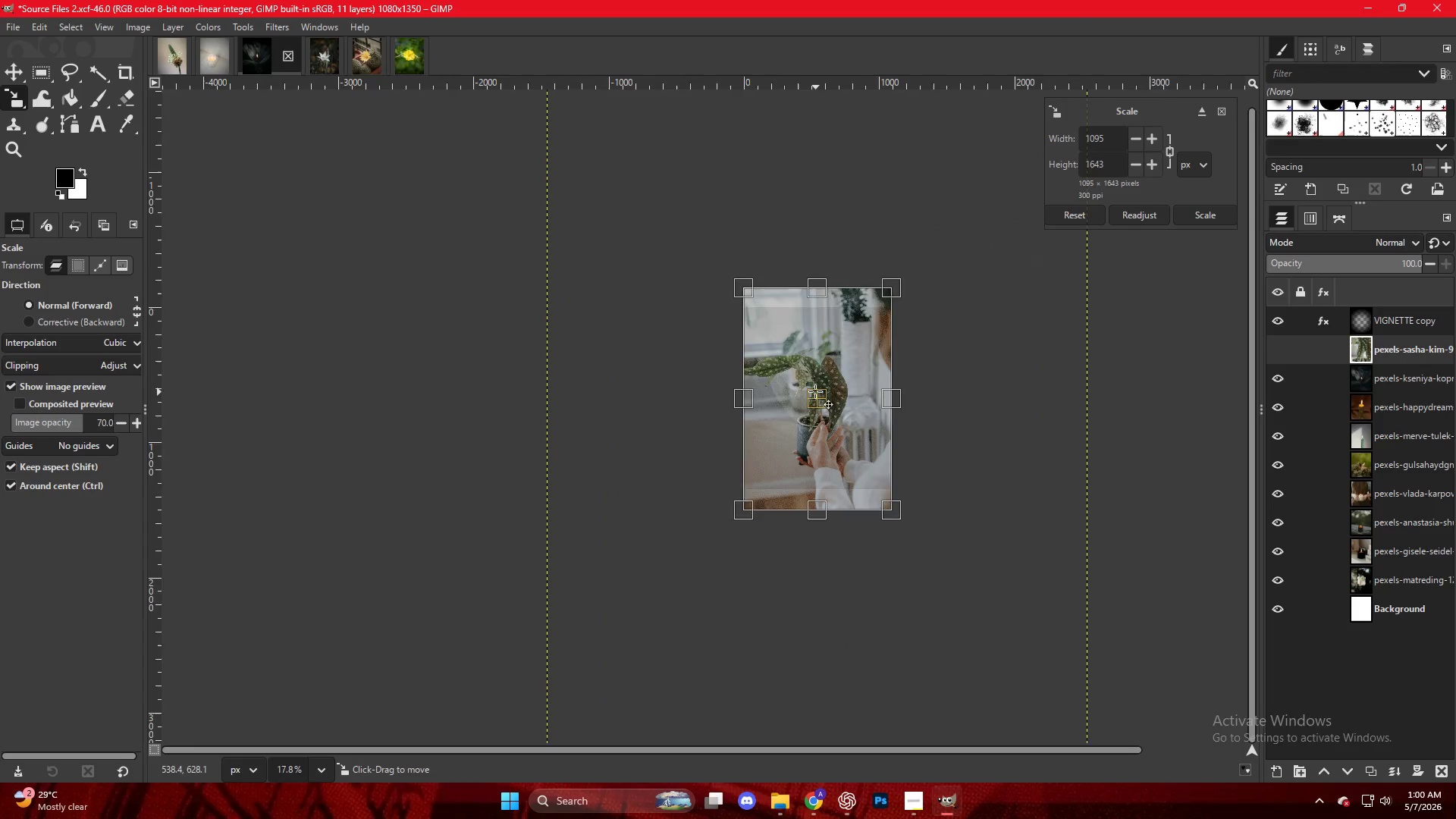 
left_click([845, 389])
 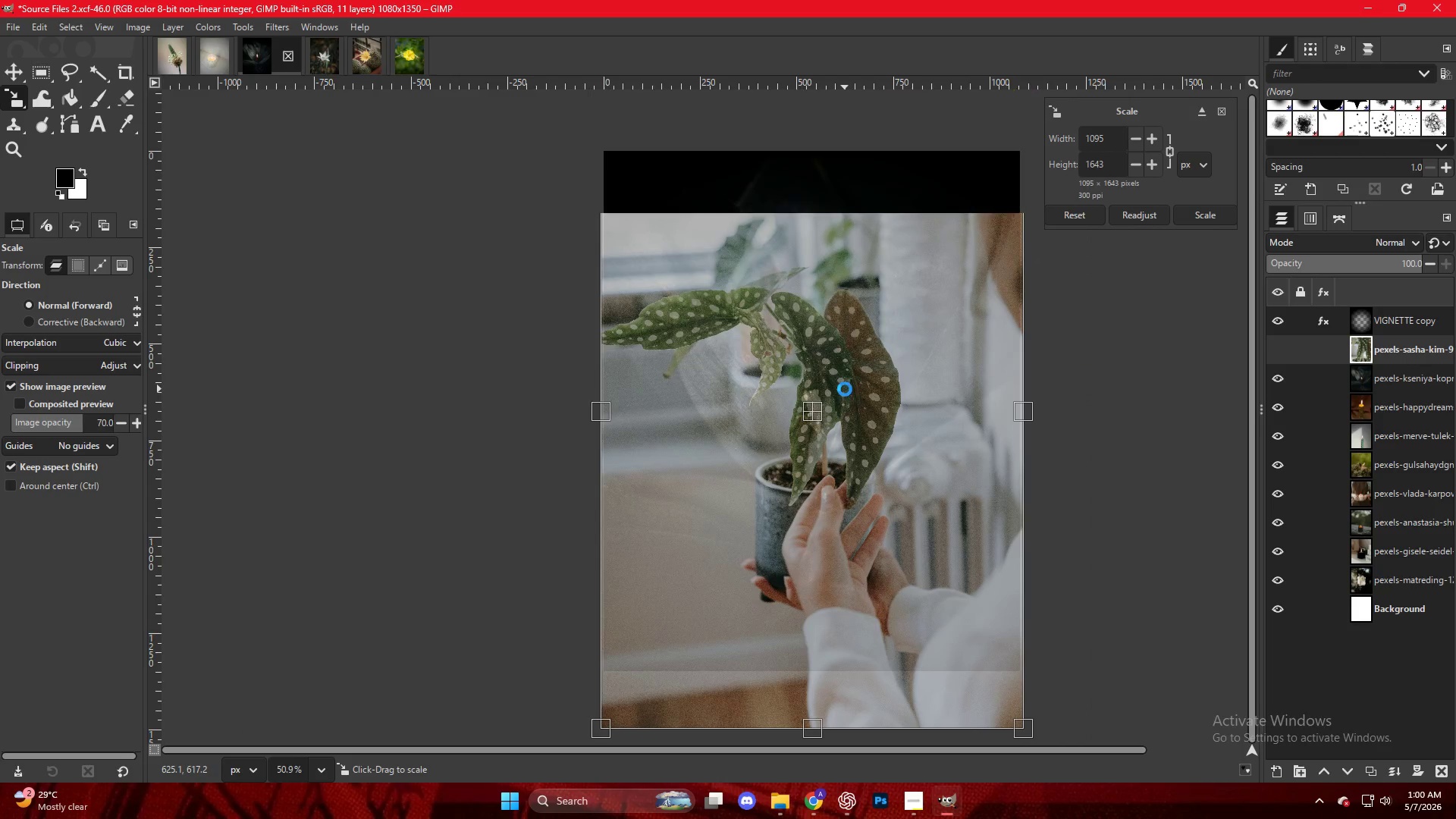 
scroll: coordinate [845, 391], scroll_direction: up, amount: 11.0
 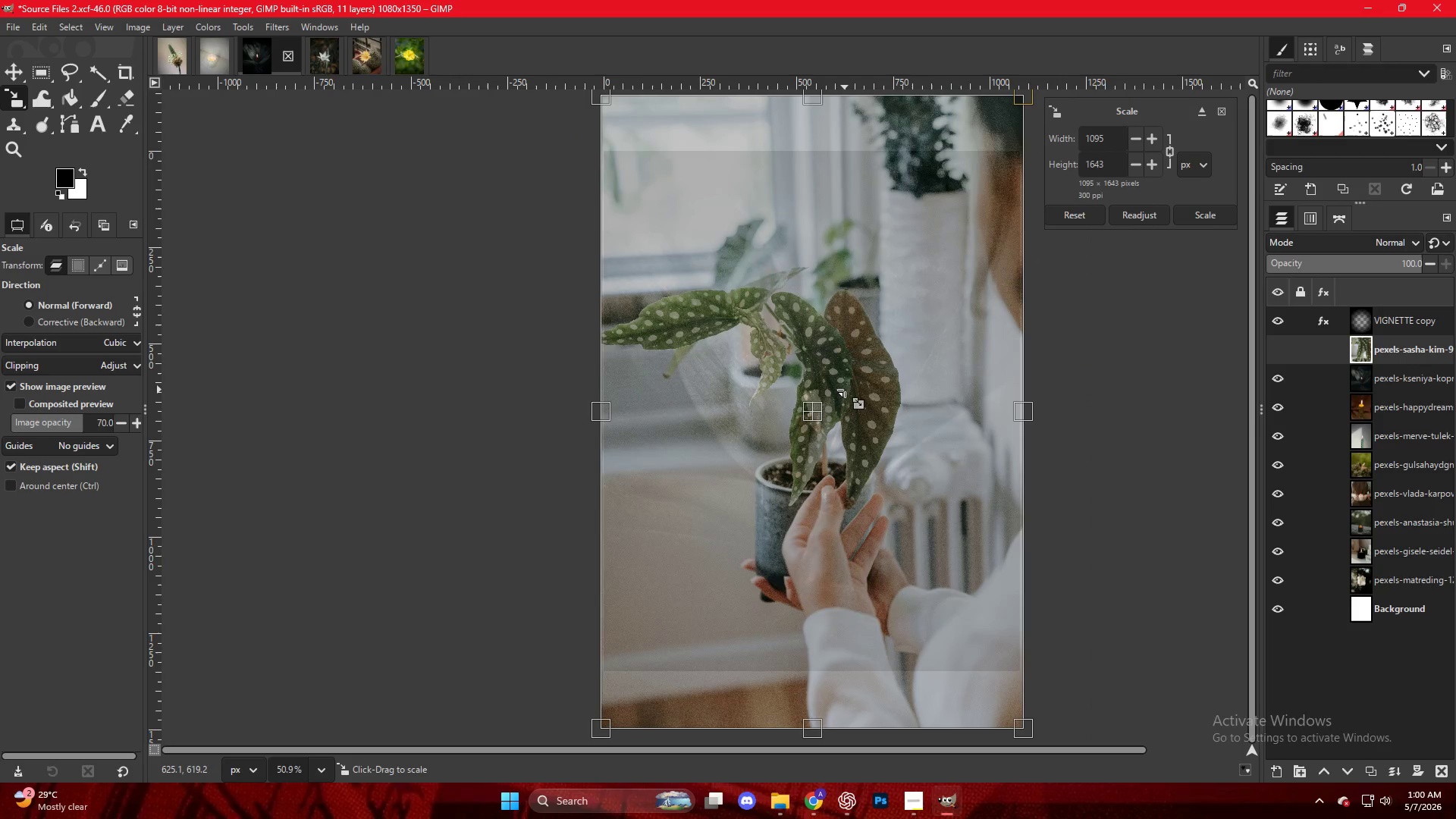 
key(NumpadEnter)
 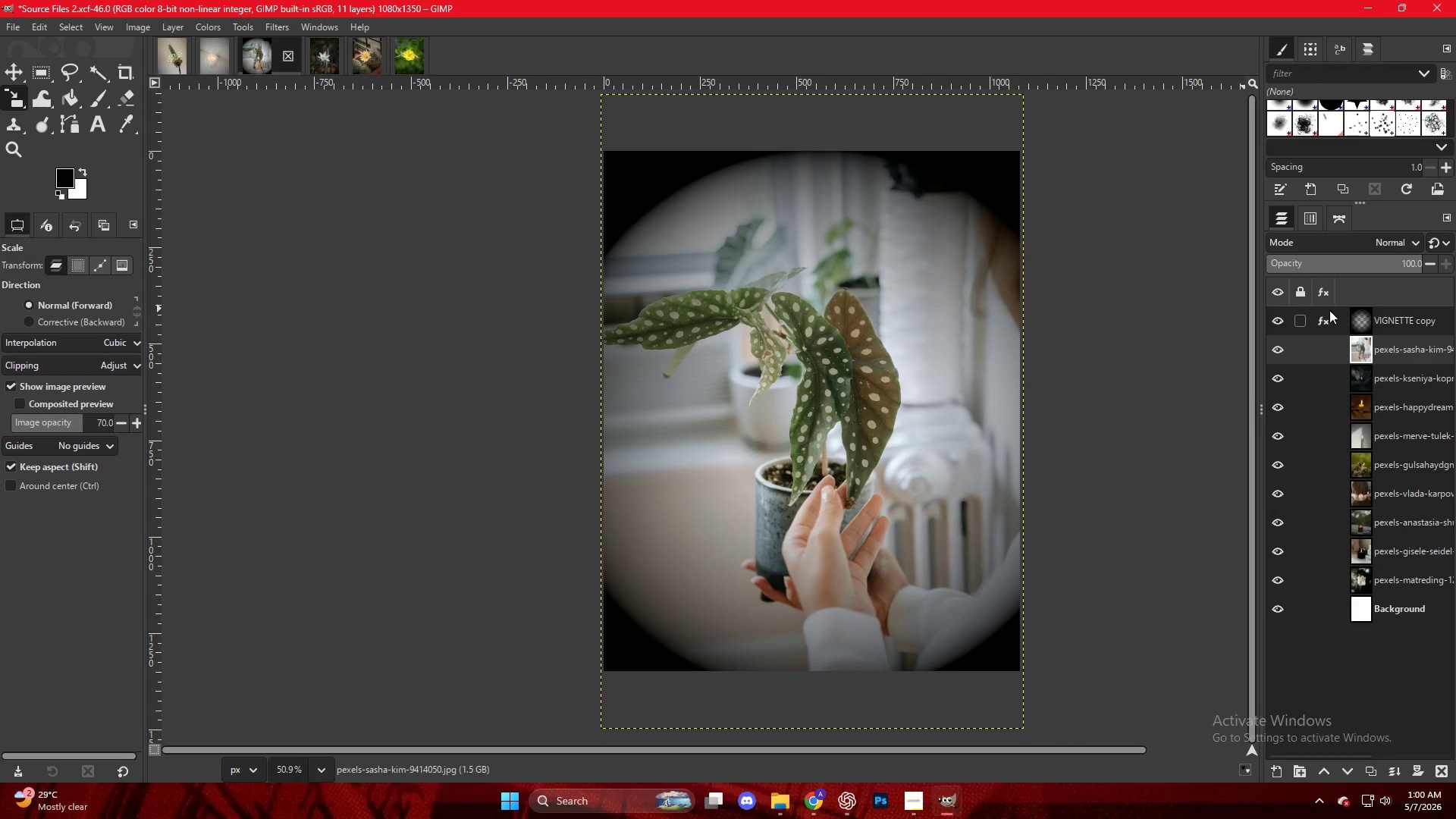 
double_click([1323, 316])
 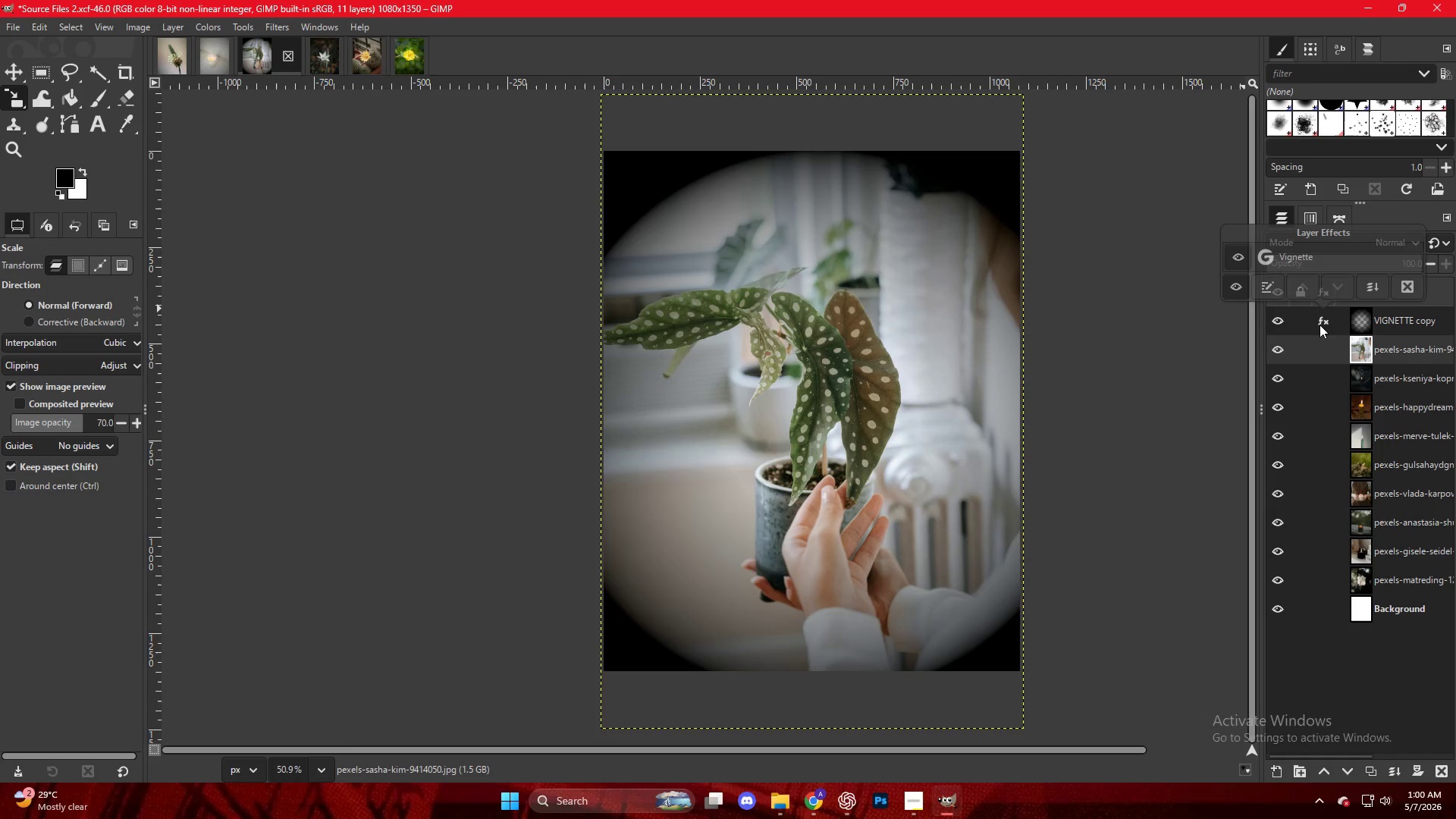 
double_click([1299, 253])
 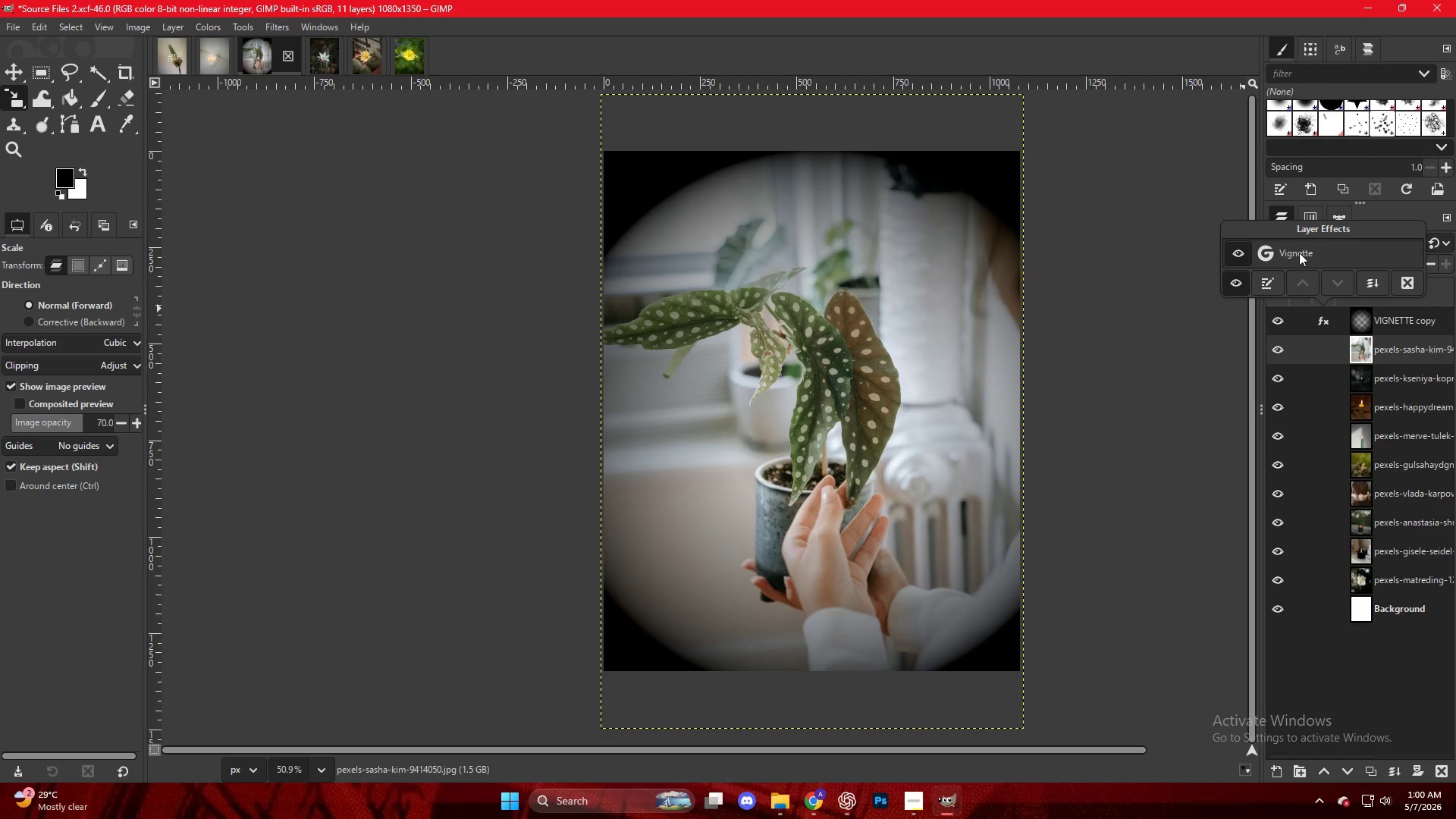 
triple_click([1299, 253])
 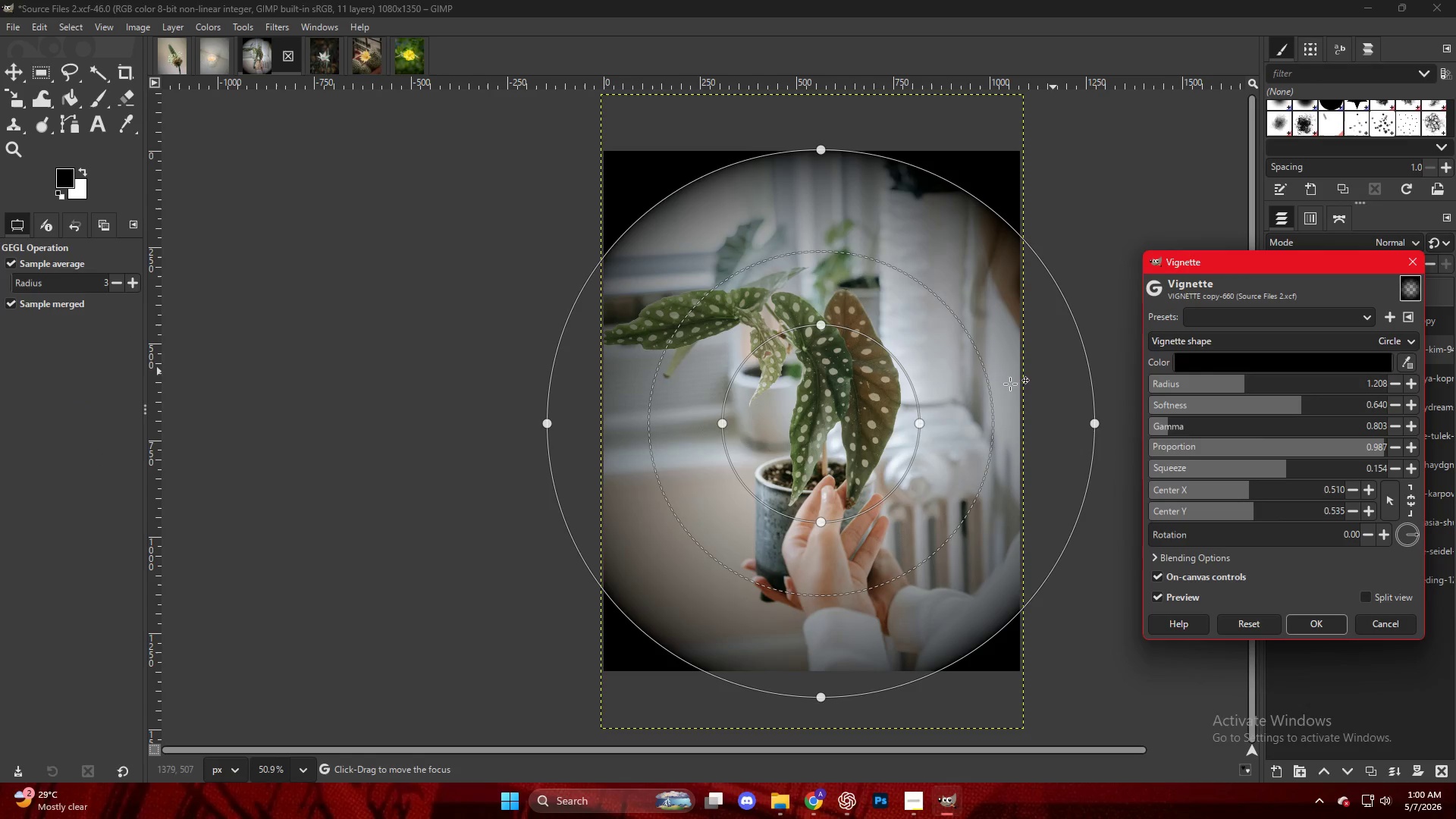 
left_click_drag(start_coordinate=[781, 438], to_coordinate=[762, 396])
 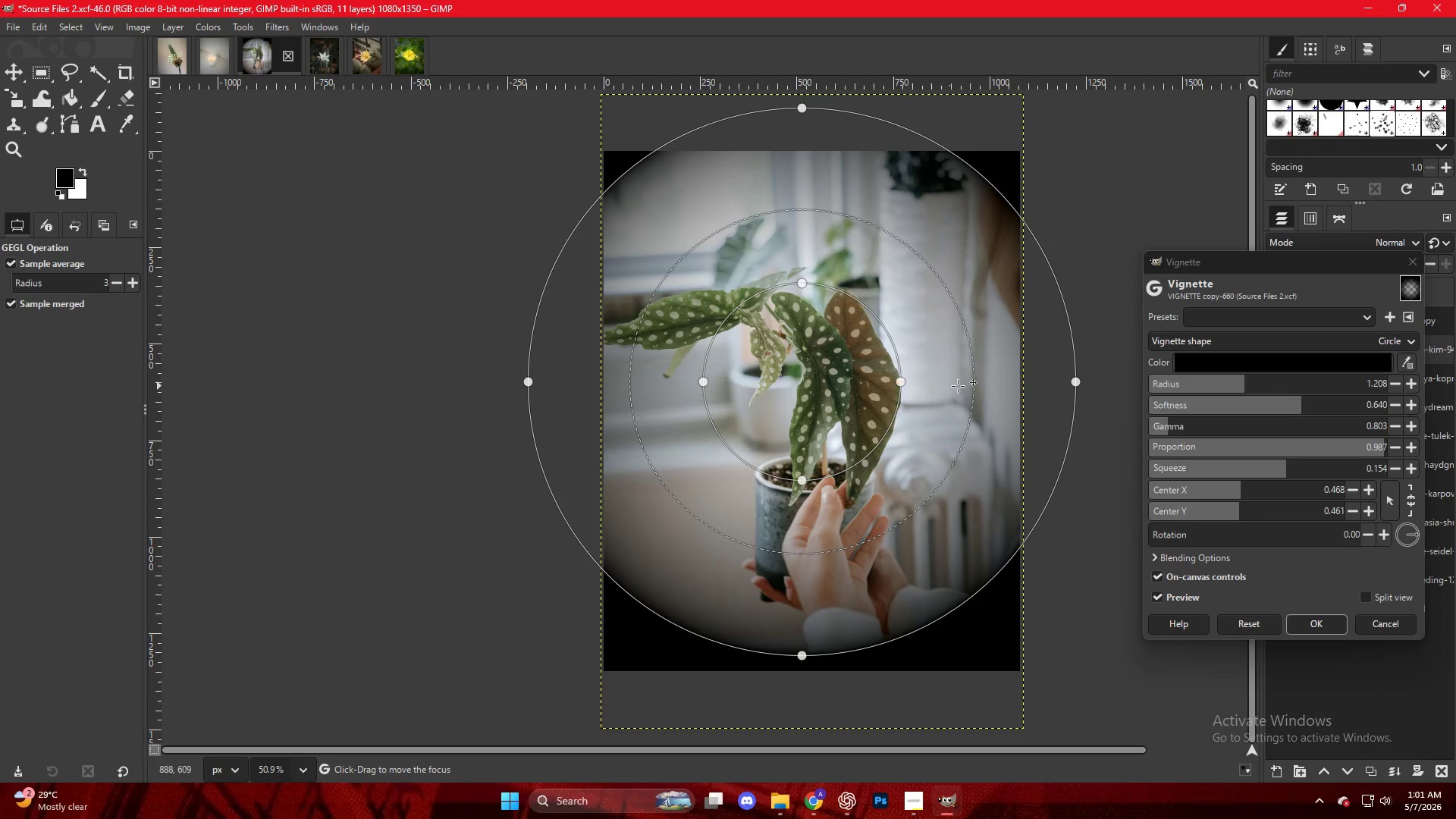 
left_click_drag(start_coordinate=[969, 386], to_coordinate=[968, 394])
 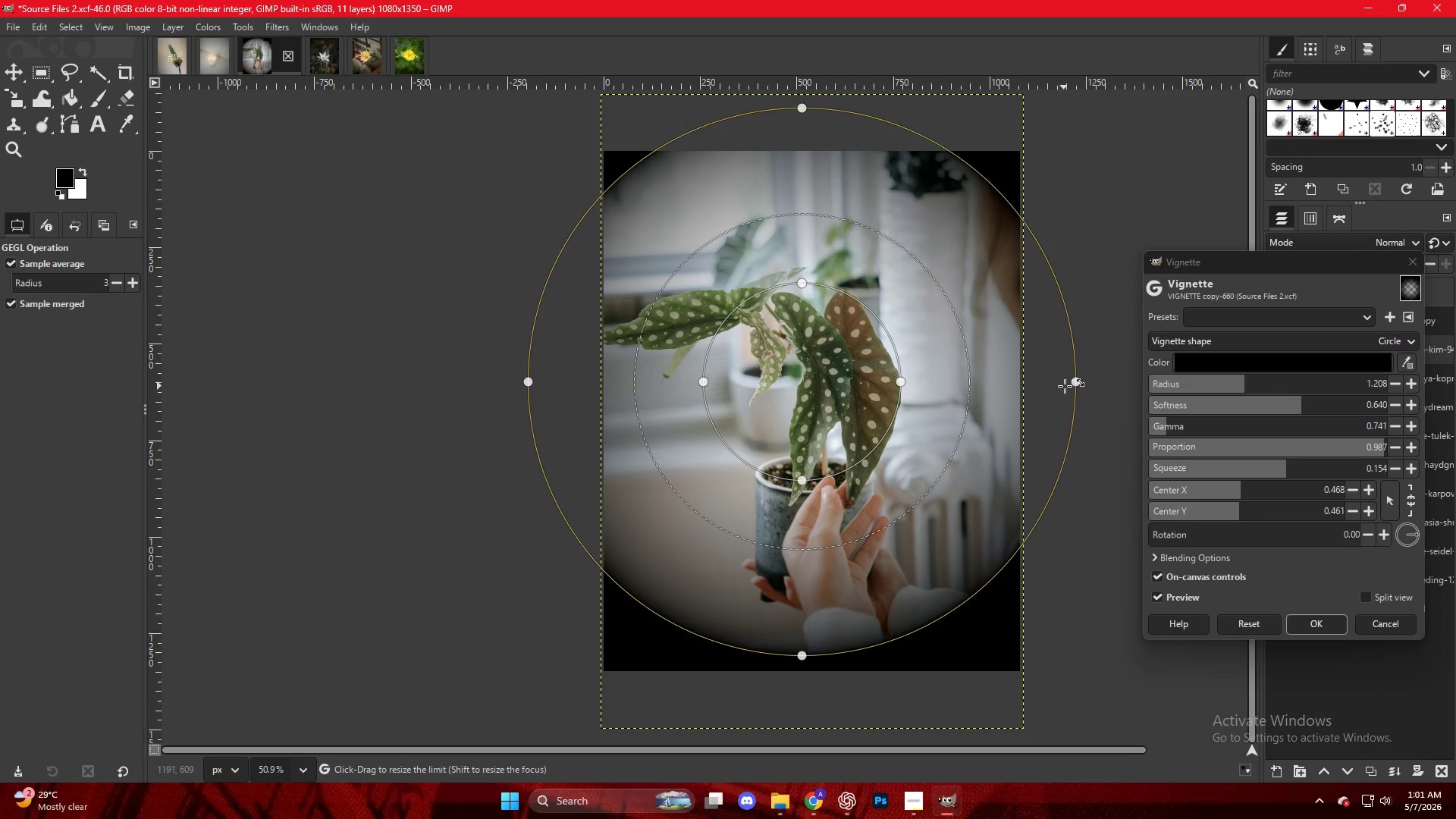 
left_click_drag(start_coordinate=[1072, 386], to_coordinate=[1119, 397])
 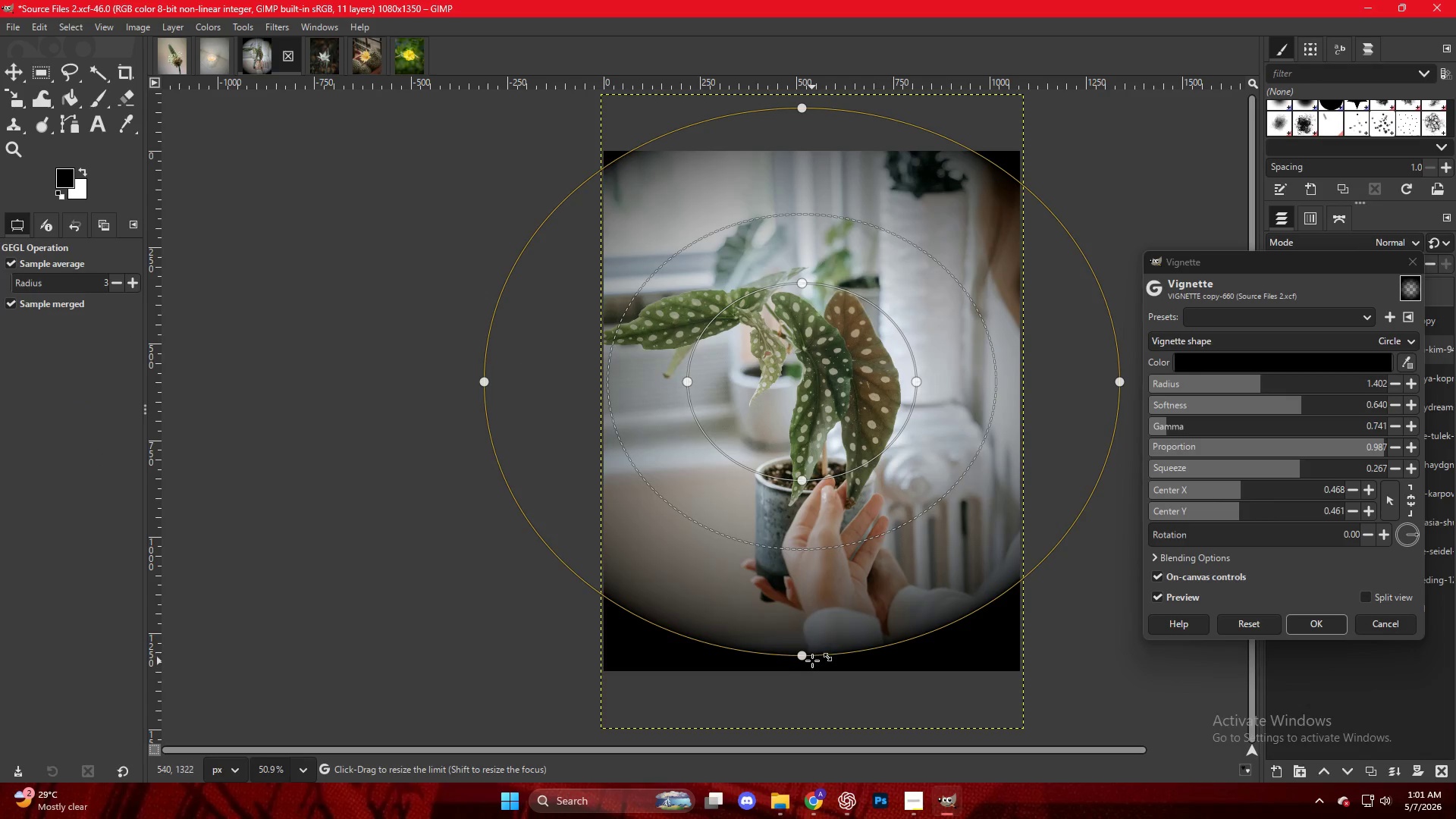 
left_click_drag(start_coordinate=[802, 657], to_coordinate=[811, 792])
 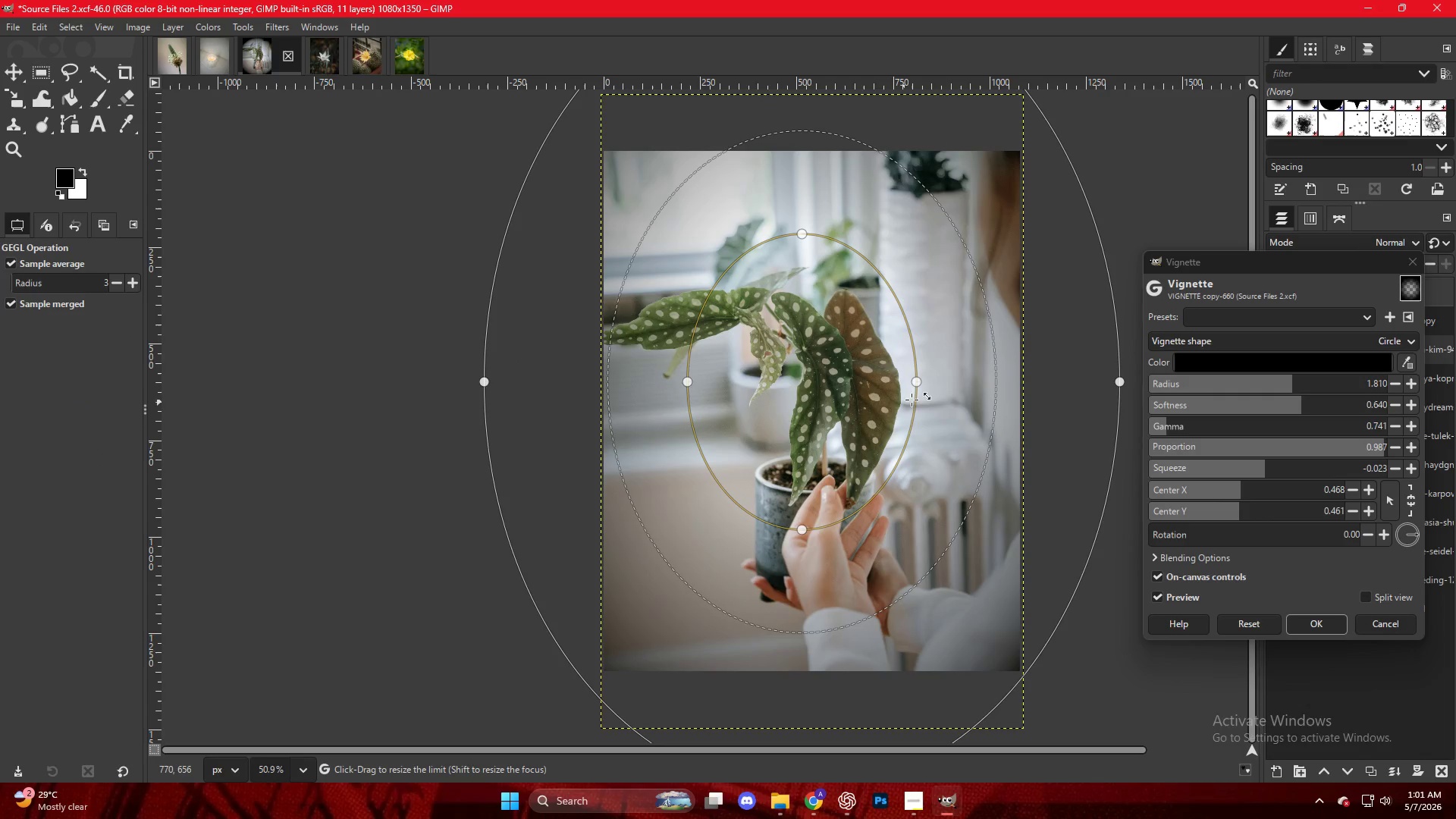 
left_click_drag(start_coordinate=[918, 394], to_coordinate=[868, 399])
 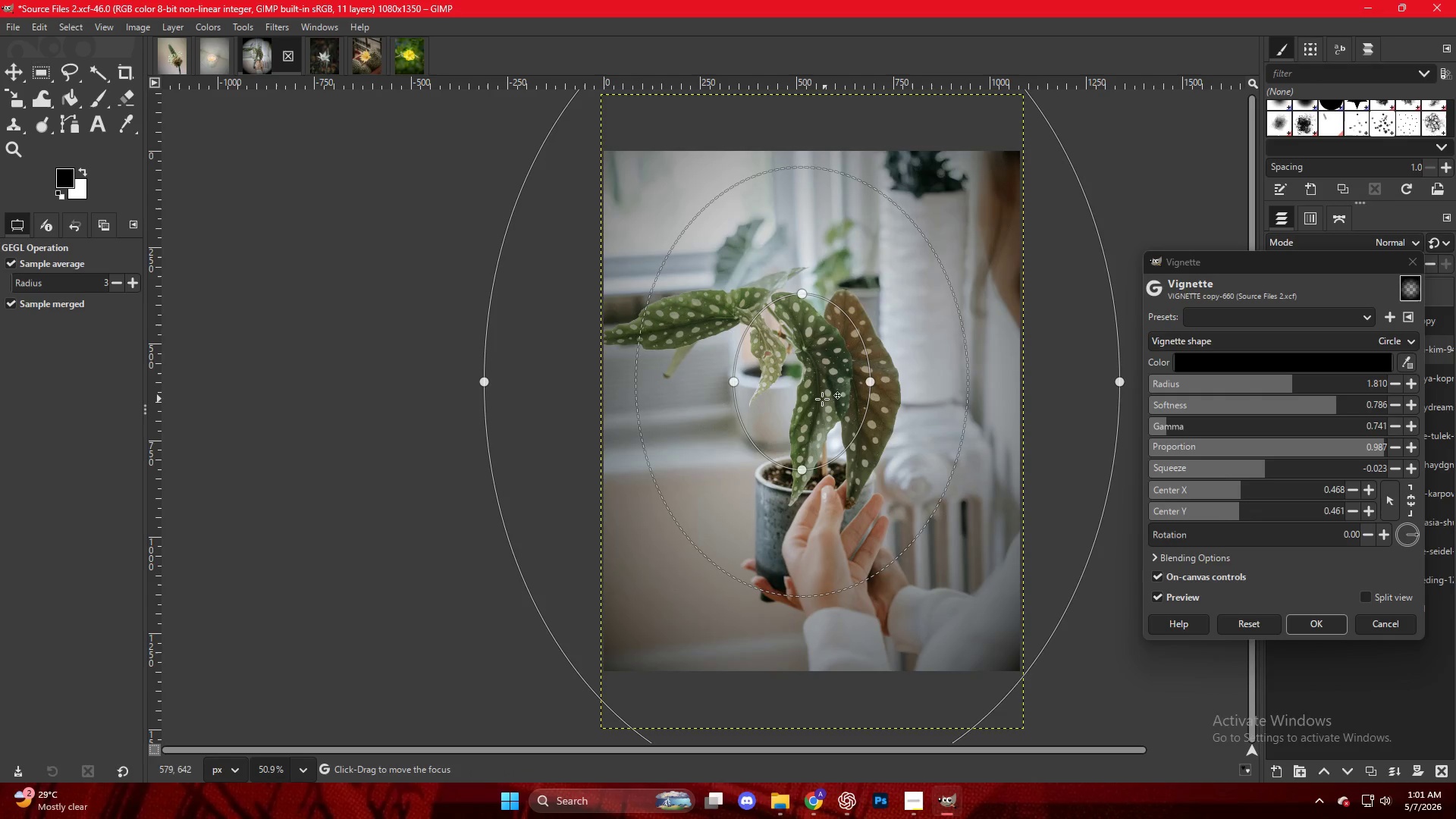 
left_click_drag(start_coordinate=[819, 397], to_coordinate=[837, 396])
 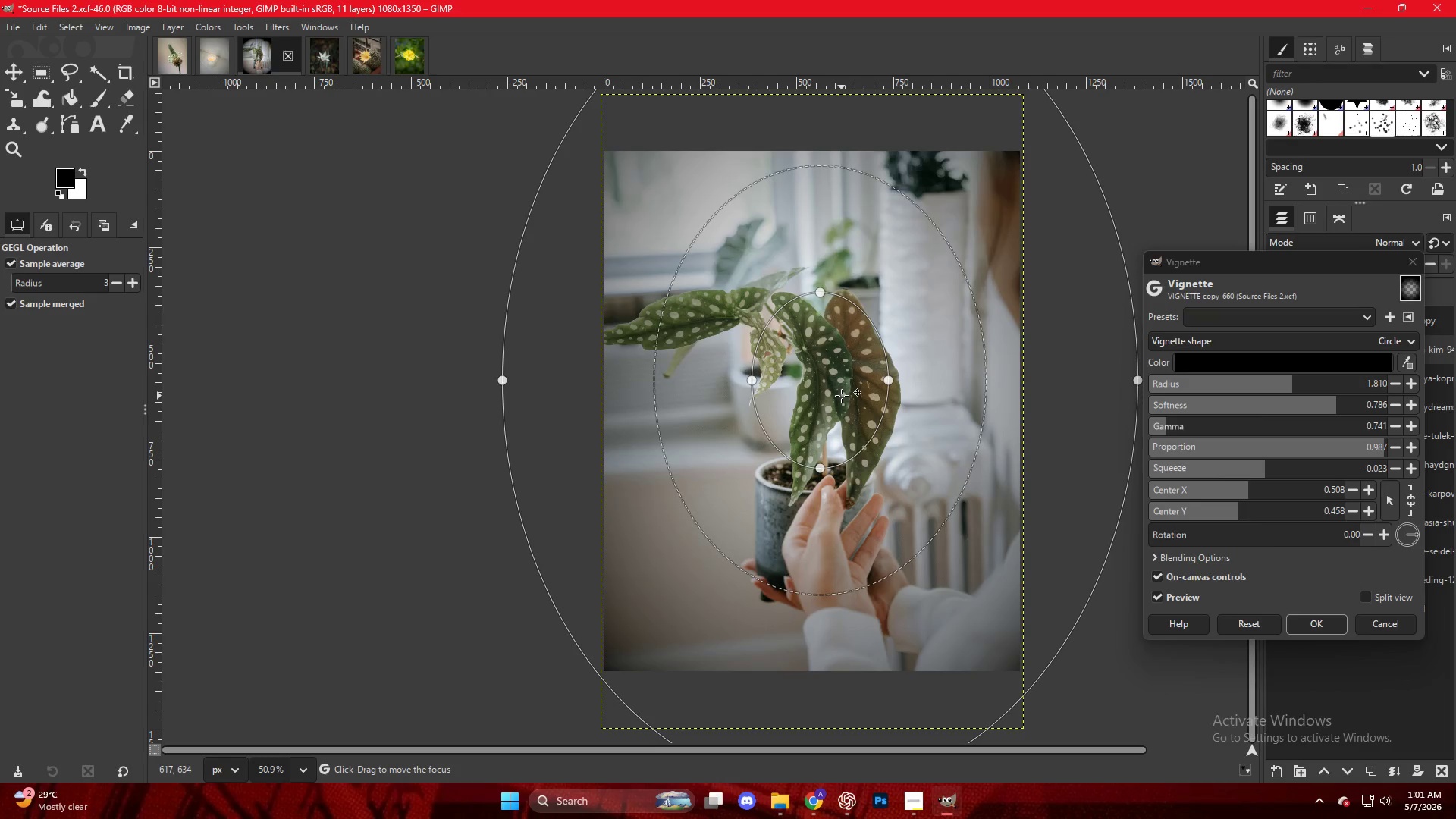 
key(NumpadEnter)
 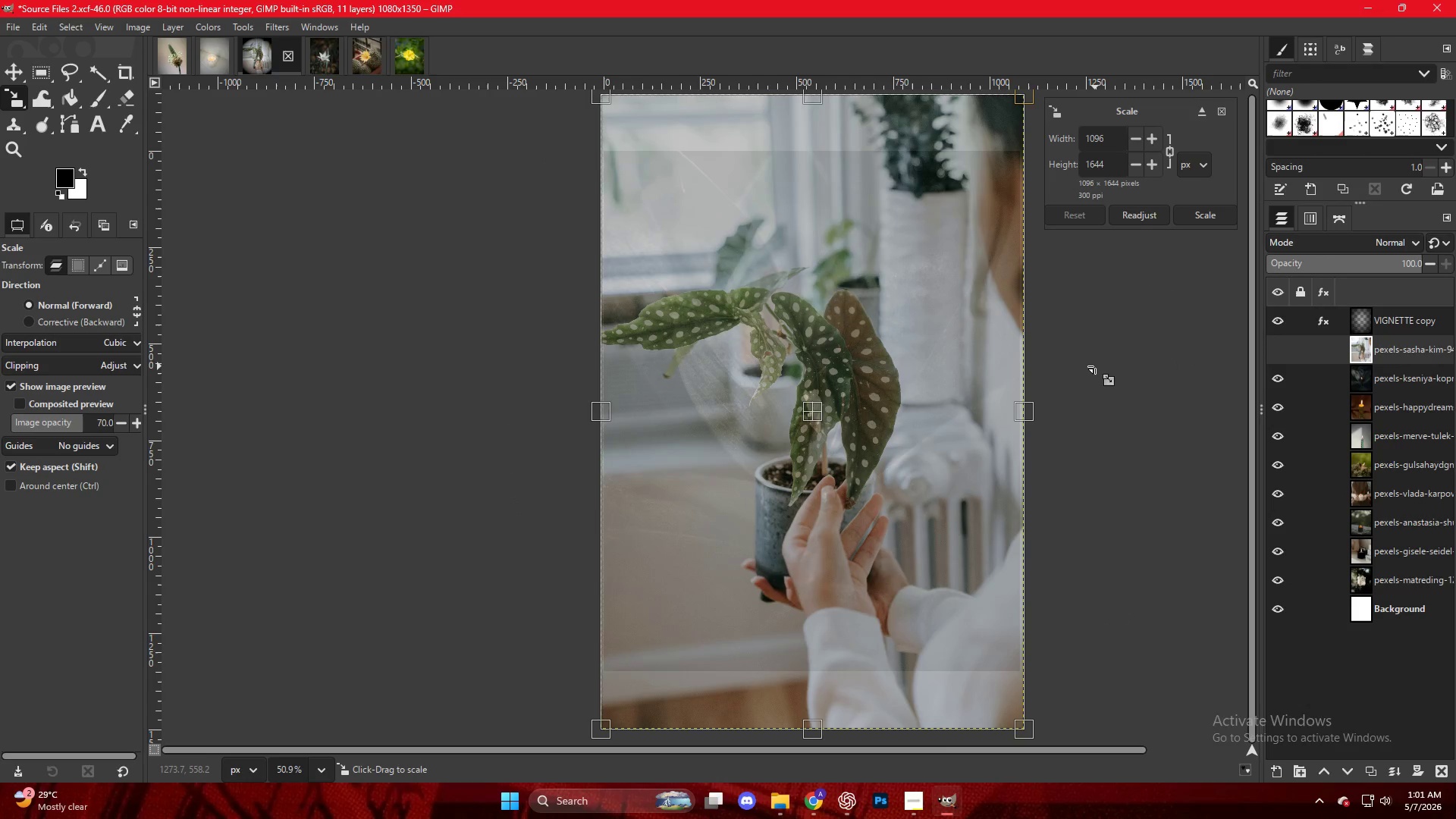 
key(M)
 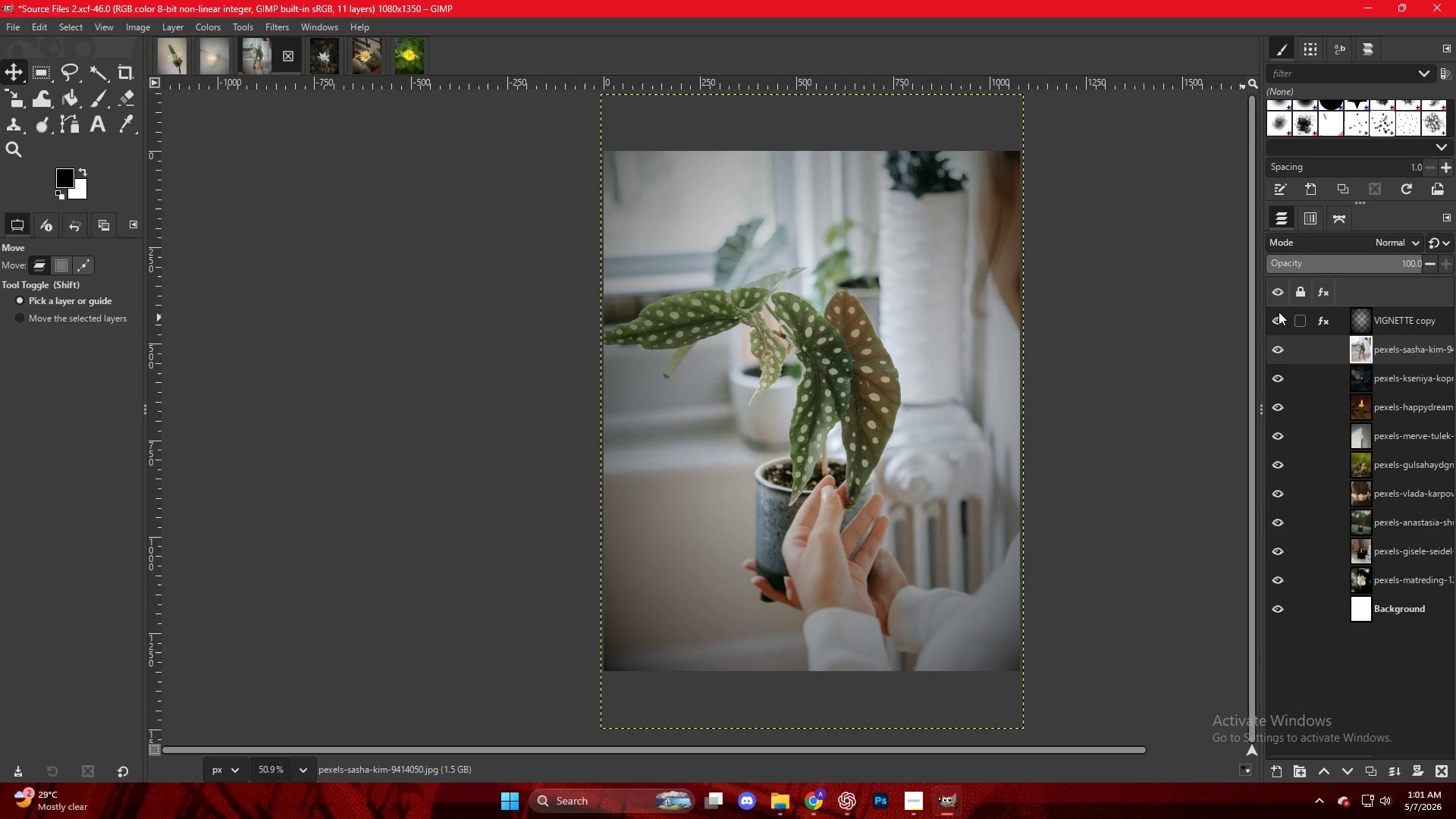 
double_click([1276, 318])
 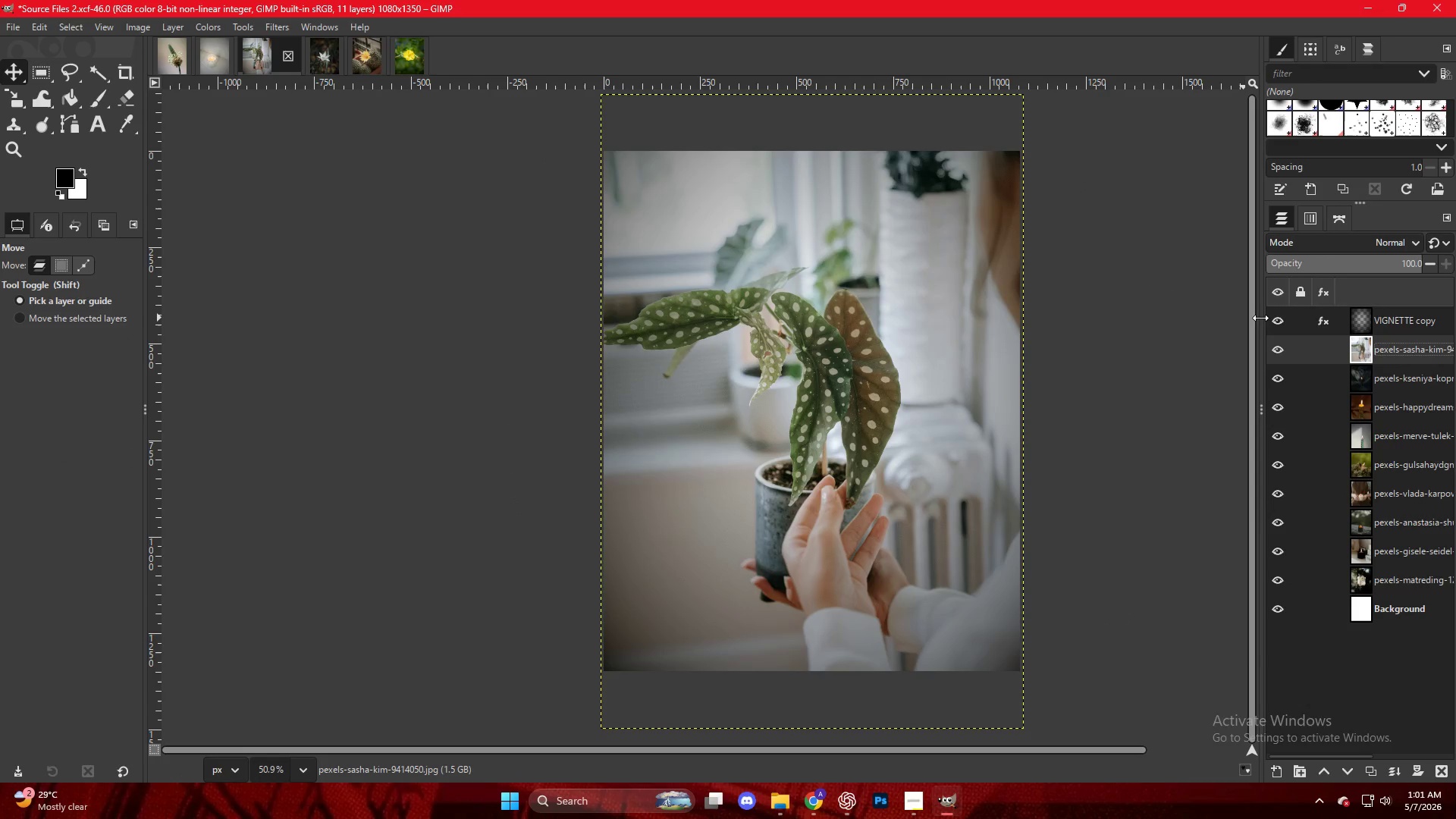 
key(Control+Shift+E)
 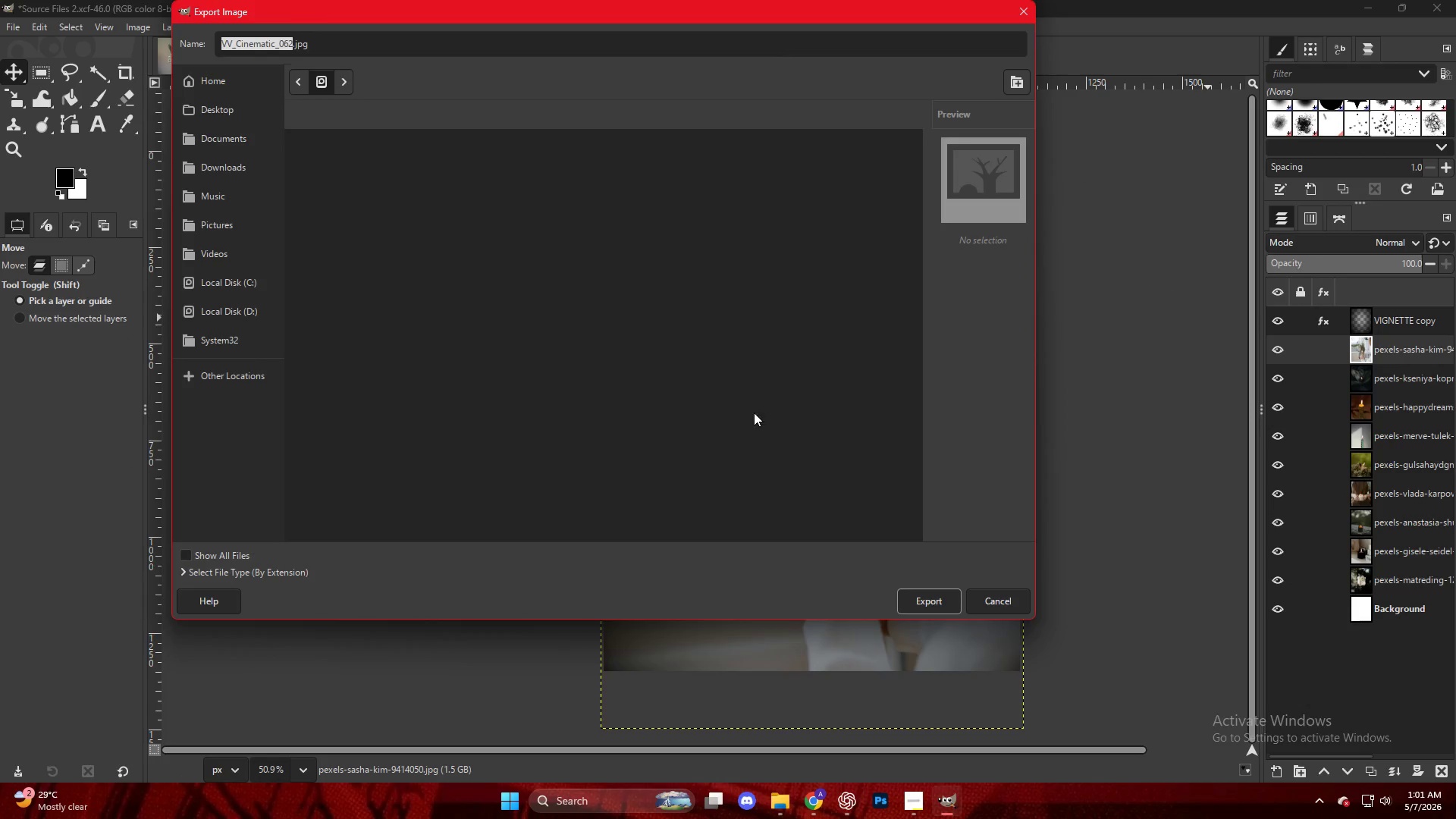 
scroll: coordinate [478, 513], scroll_direction: down, amount: 23.0
 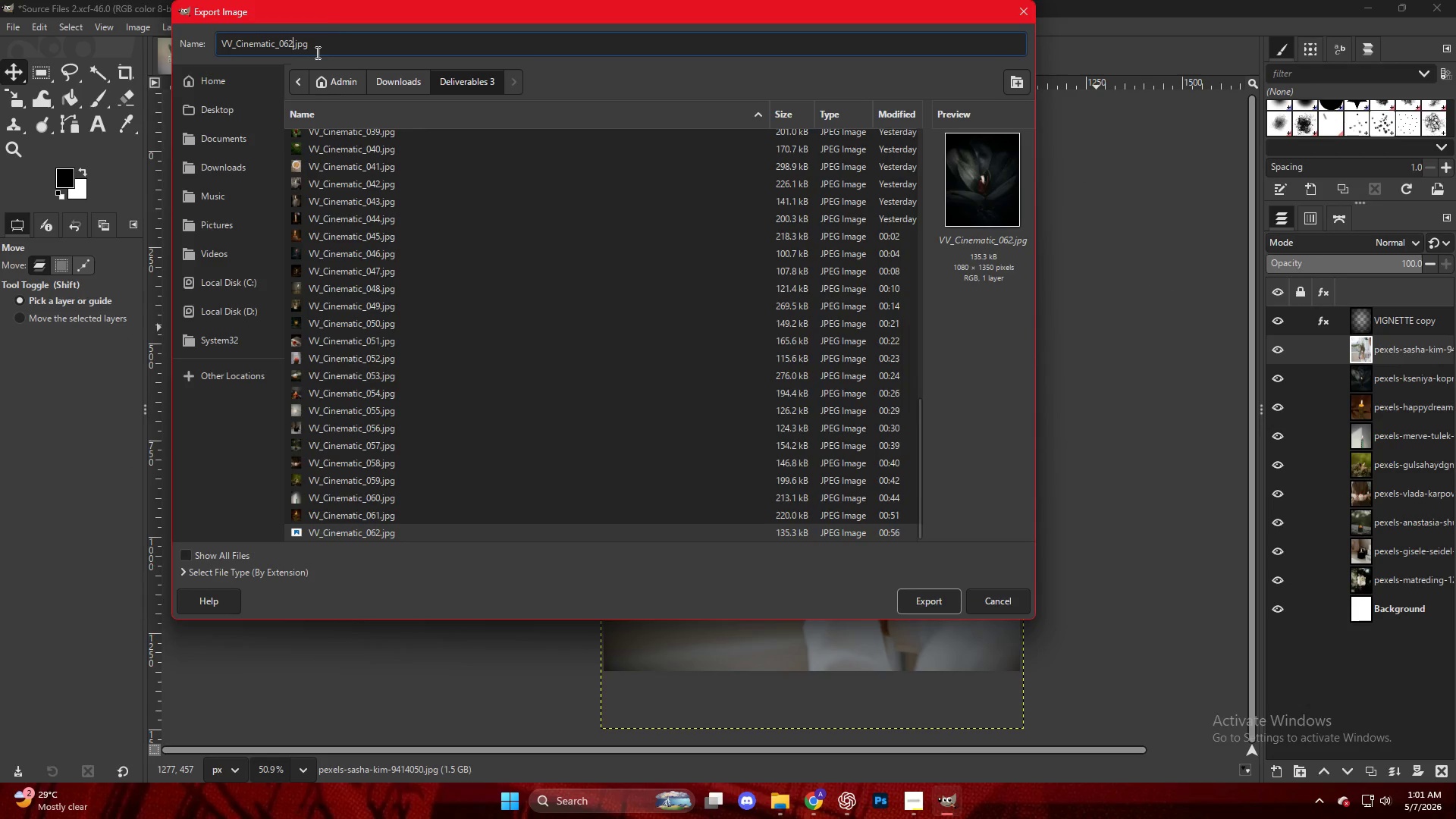 
key(Backspace)
 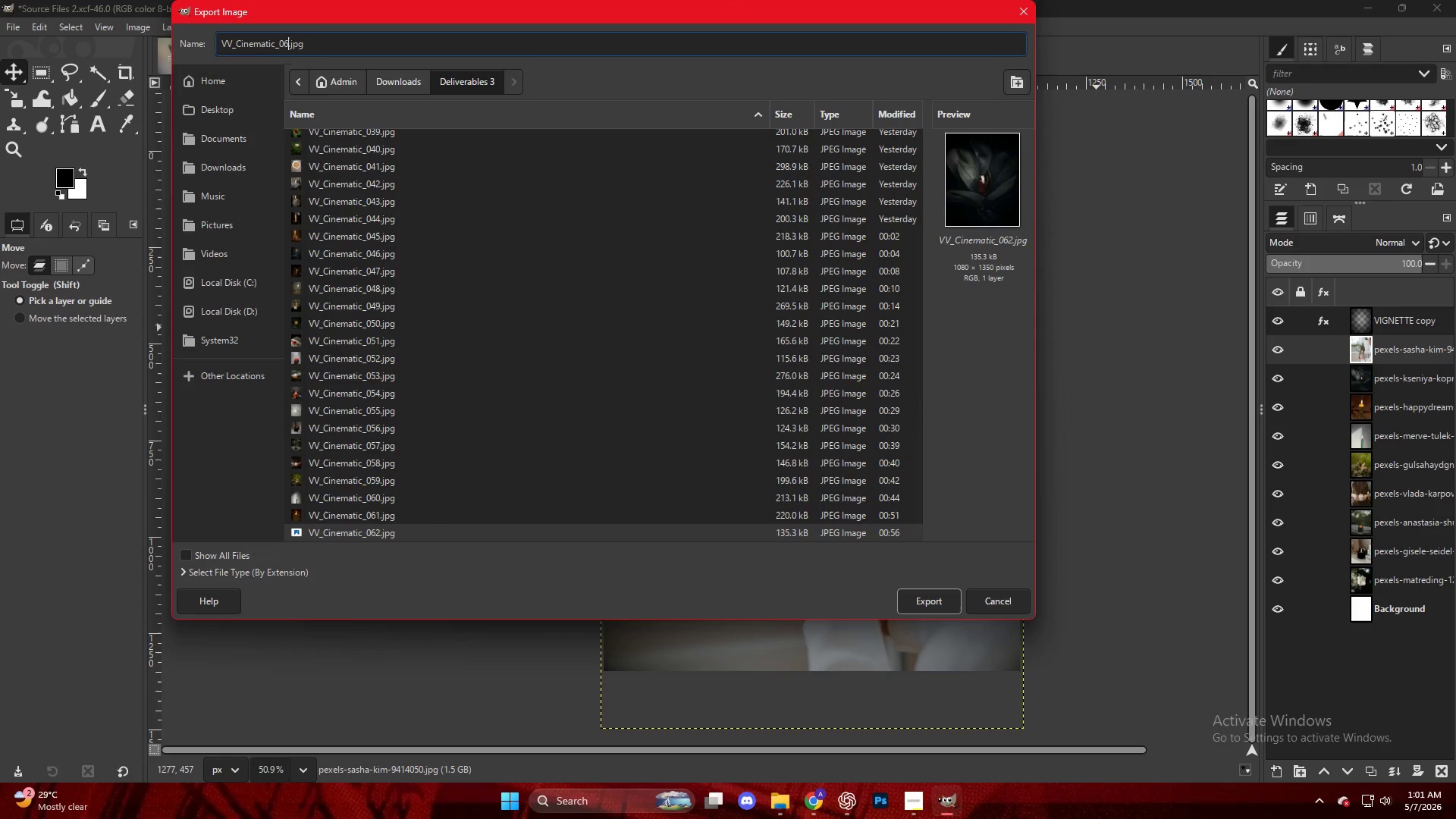 
key(Numpad3)
 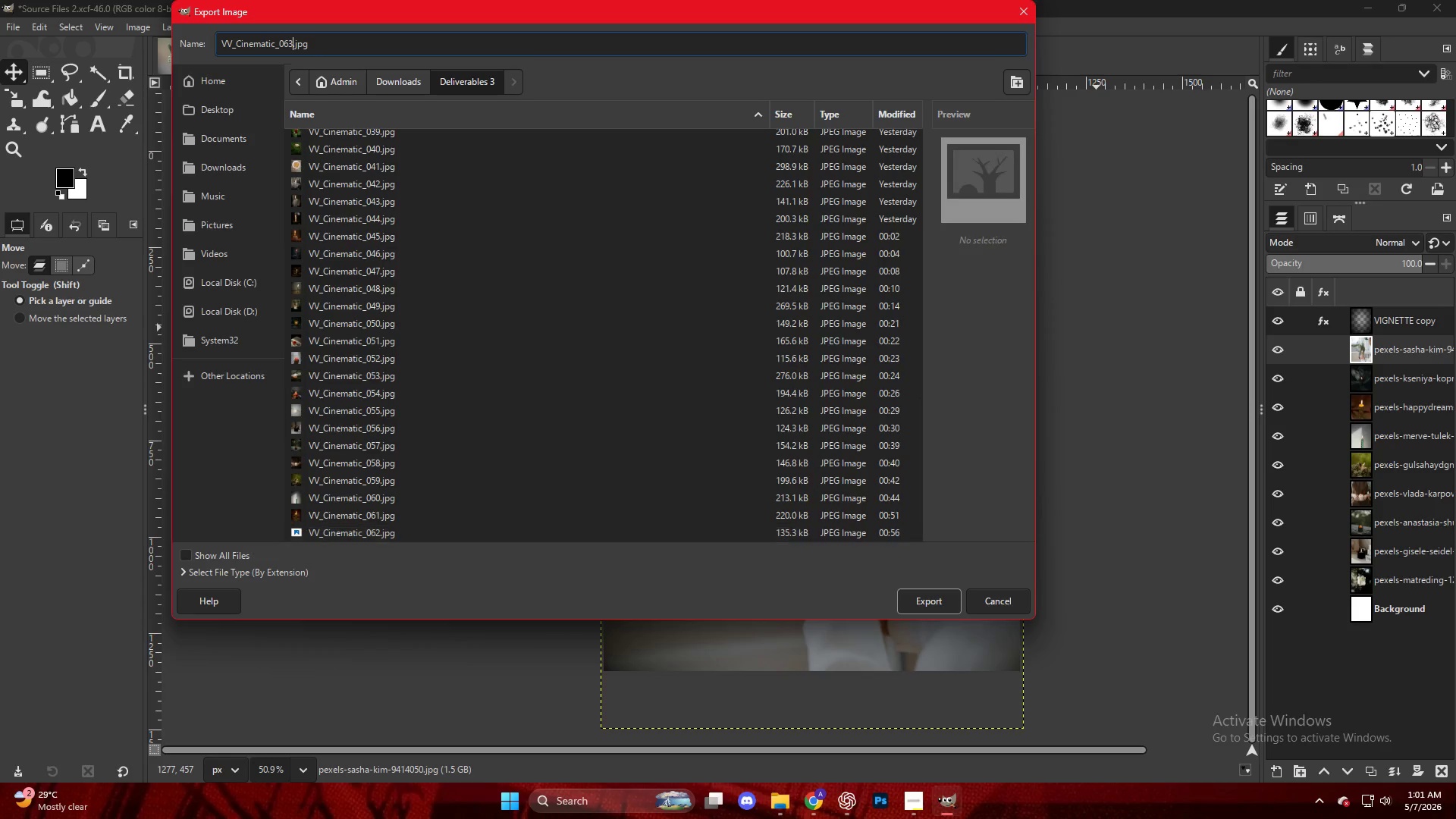 
key(NumpadEnter)
 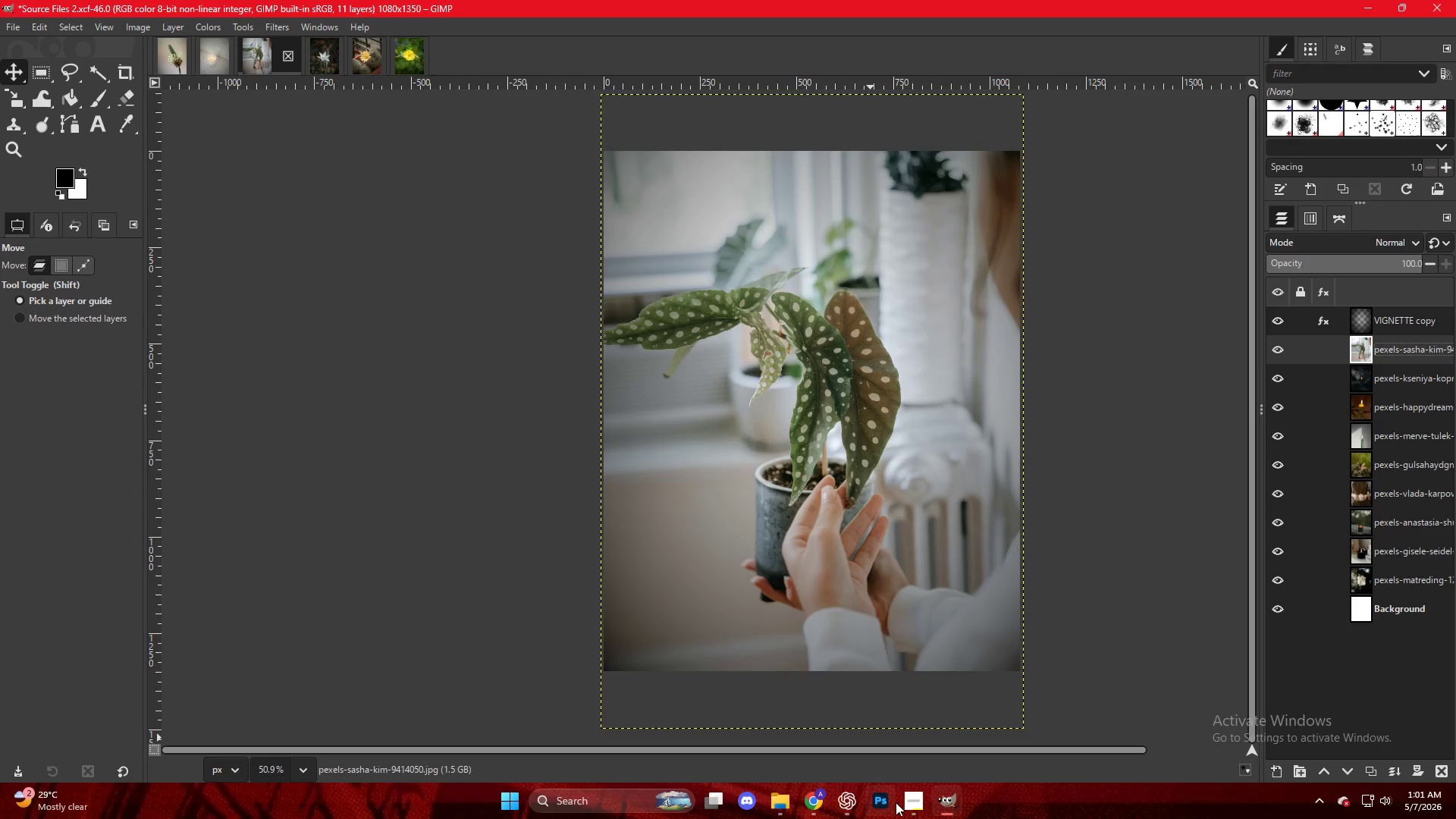 
left_click([909, 803])